 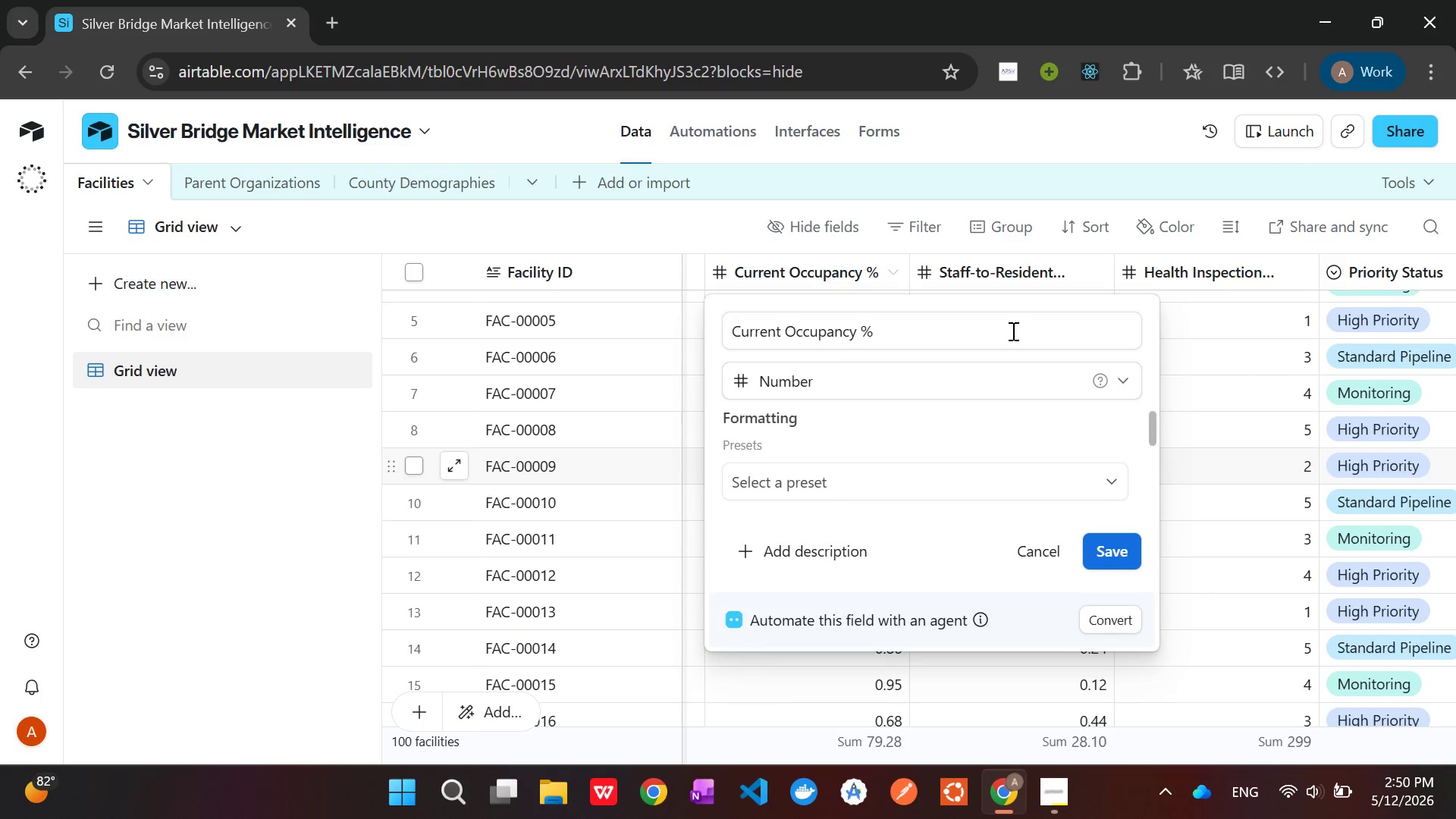 
key(Delete)
 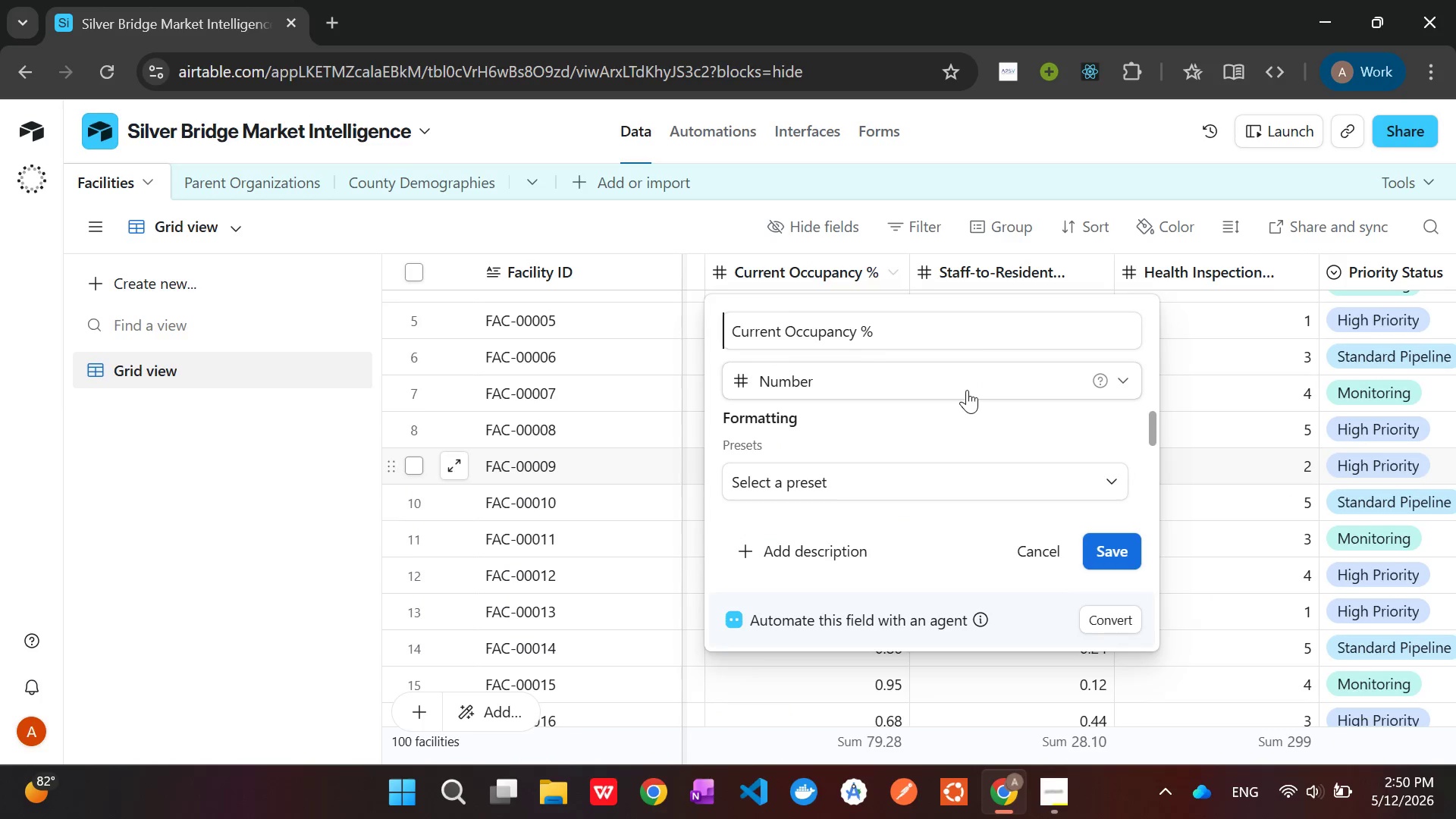 
key(Home)
 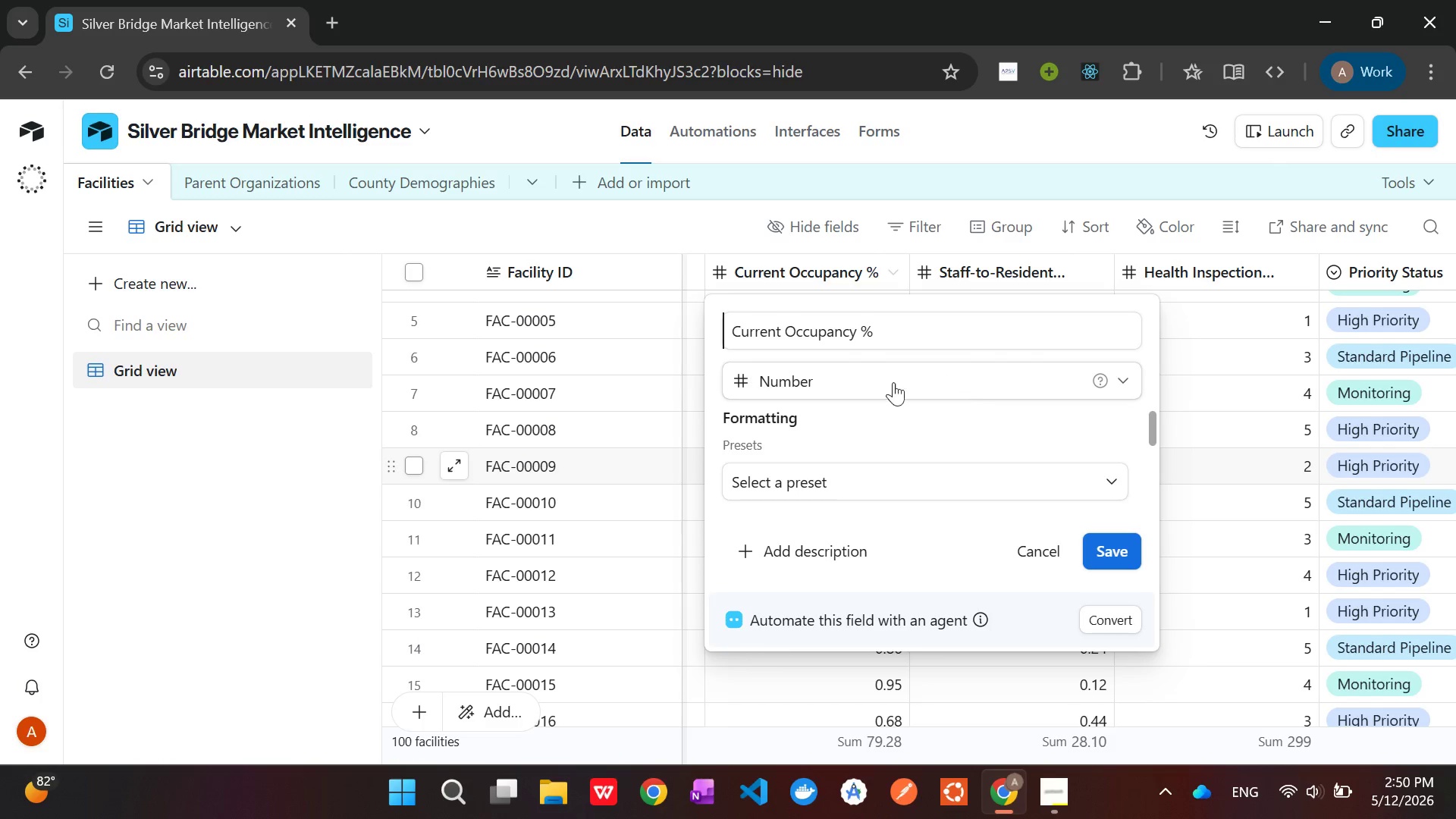 
wait(6.12)
 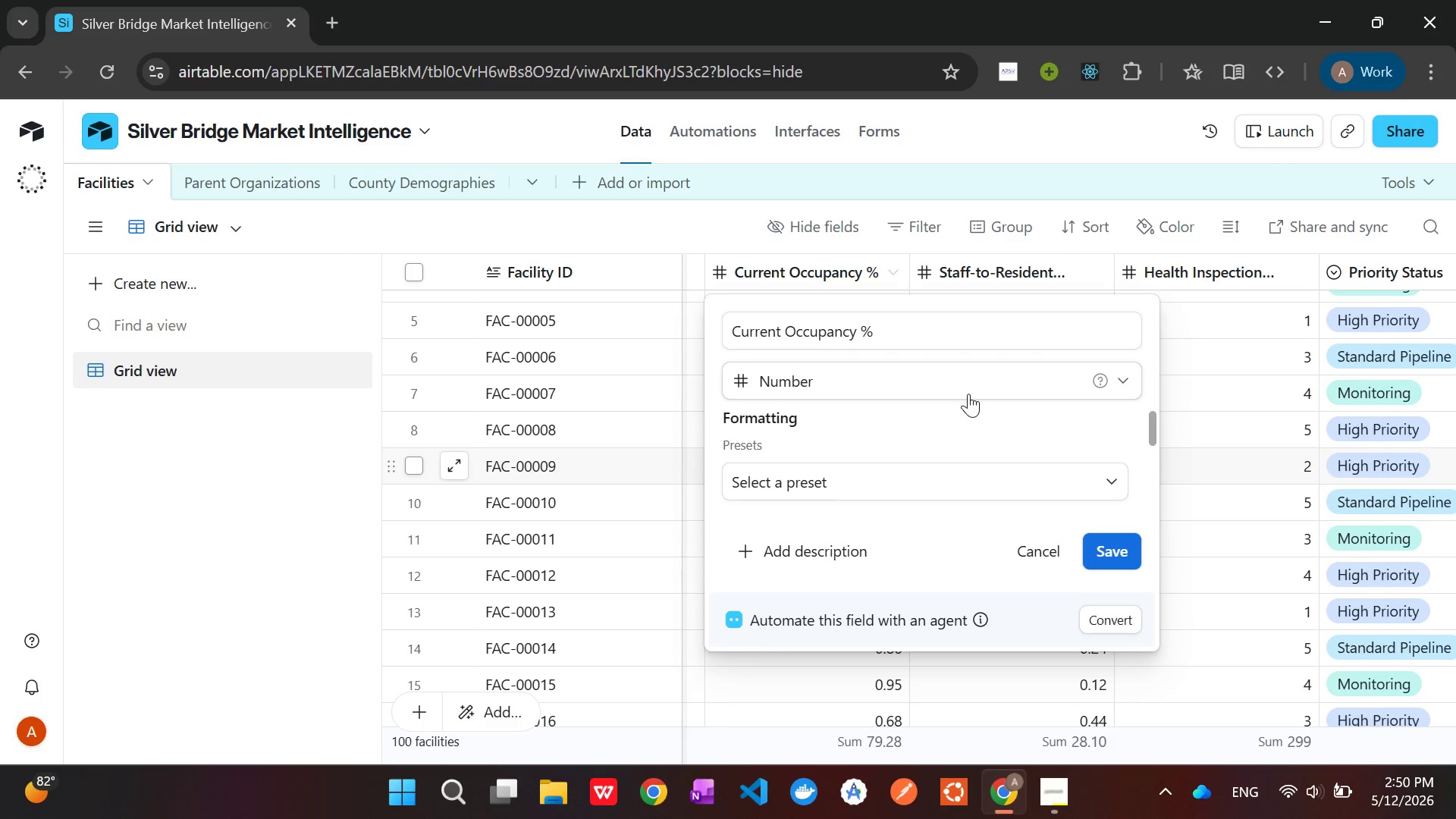 
left_click([855, 387])
 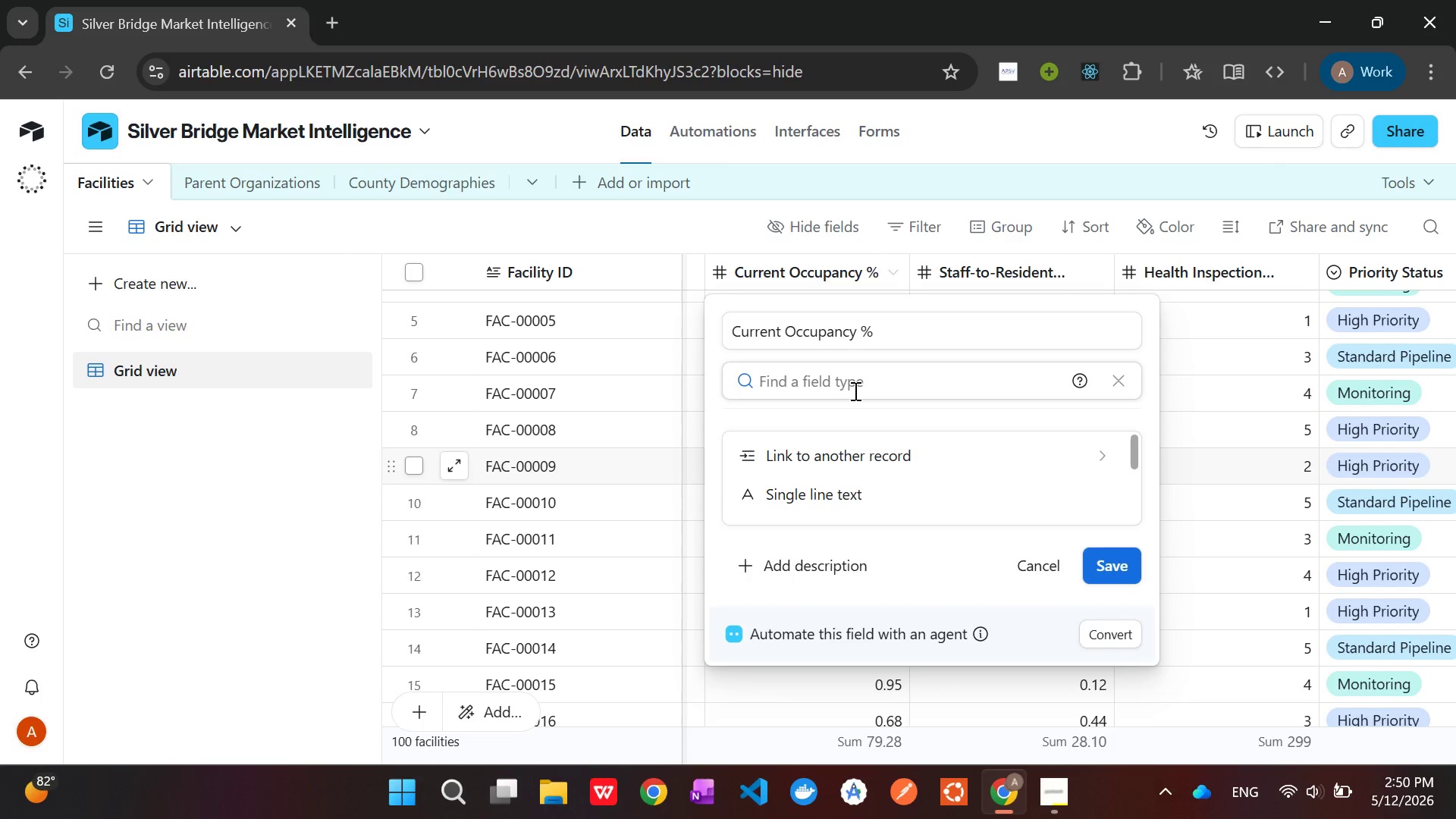 
wait(6.86)
 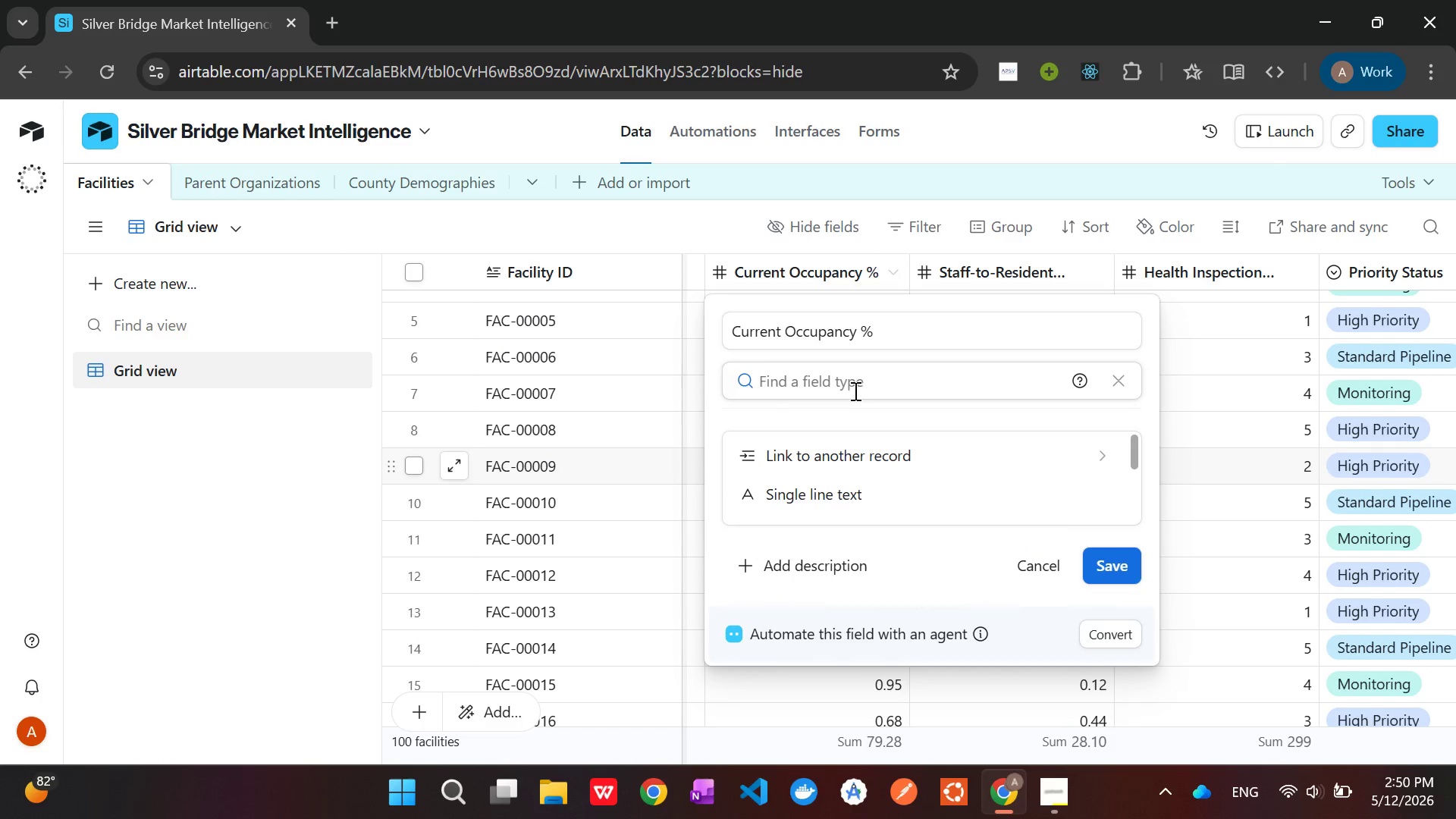 
type(Pe)
 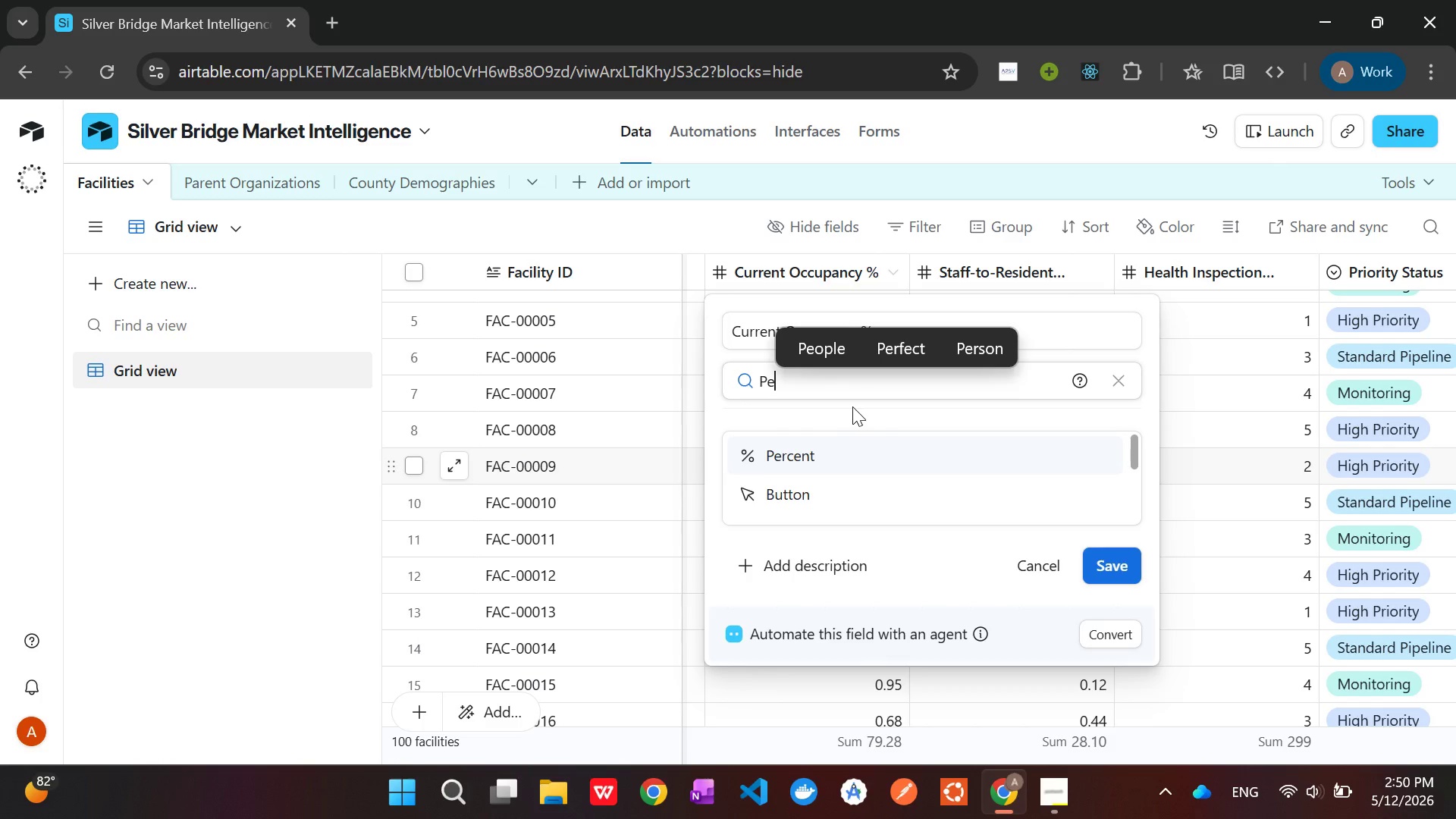 
left_click([832, 460])
 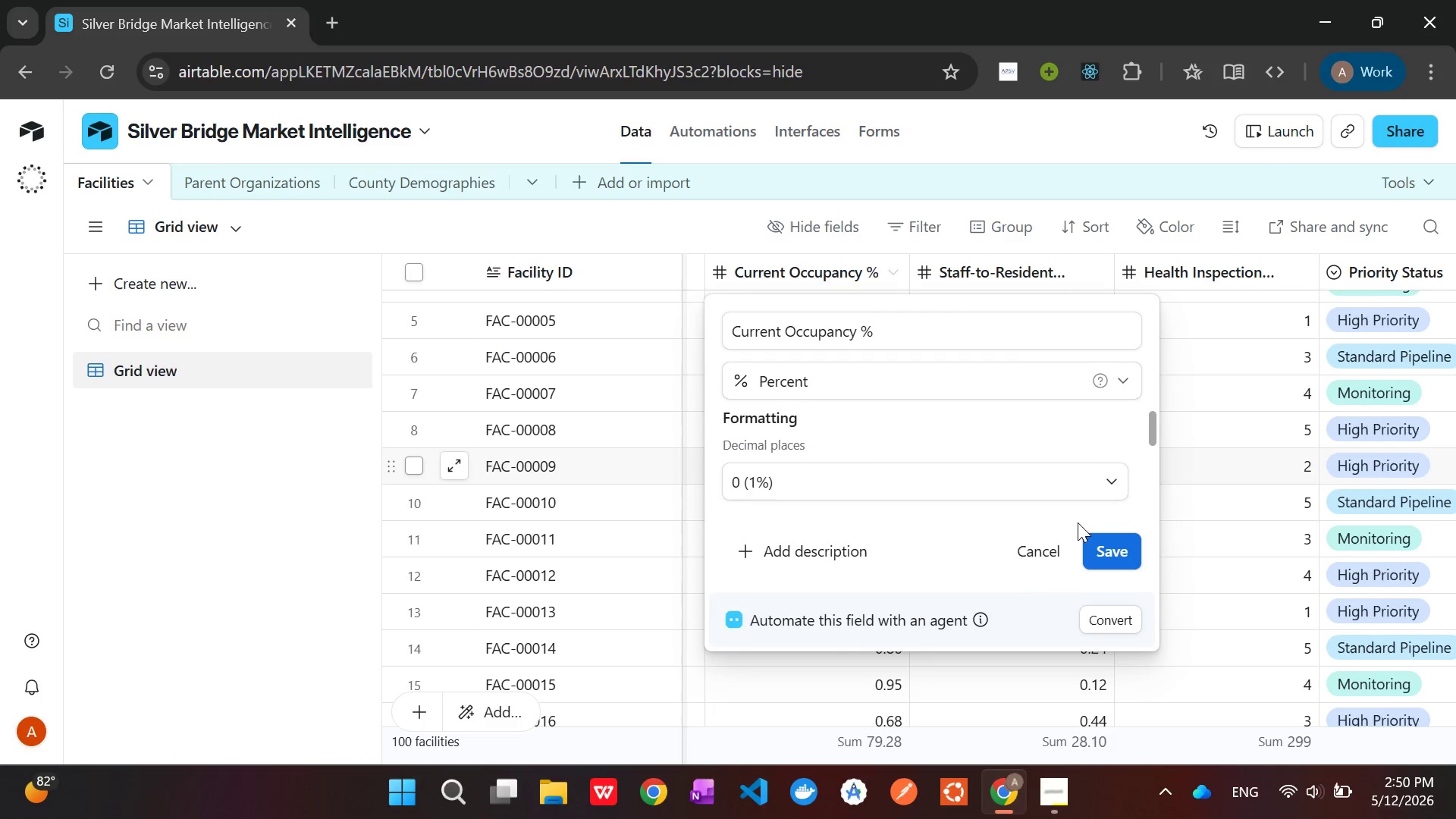 
left_click([1095, 538])
 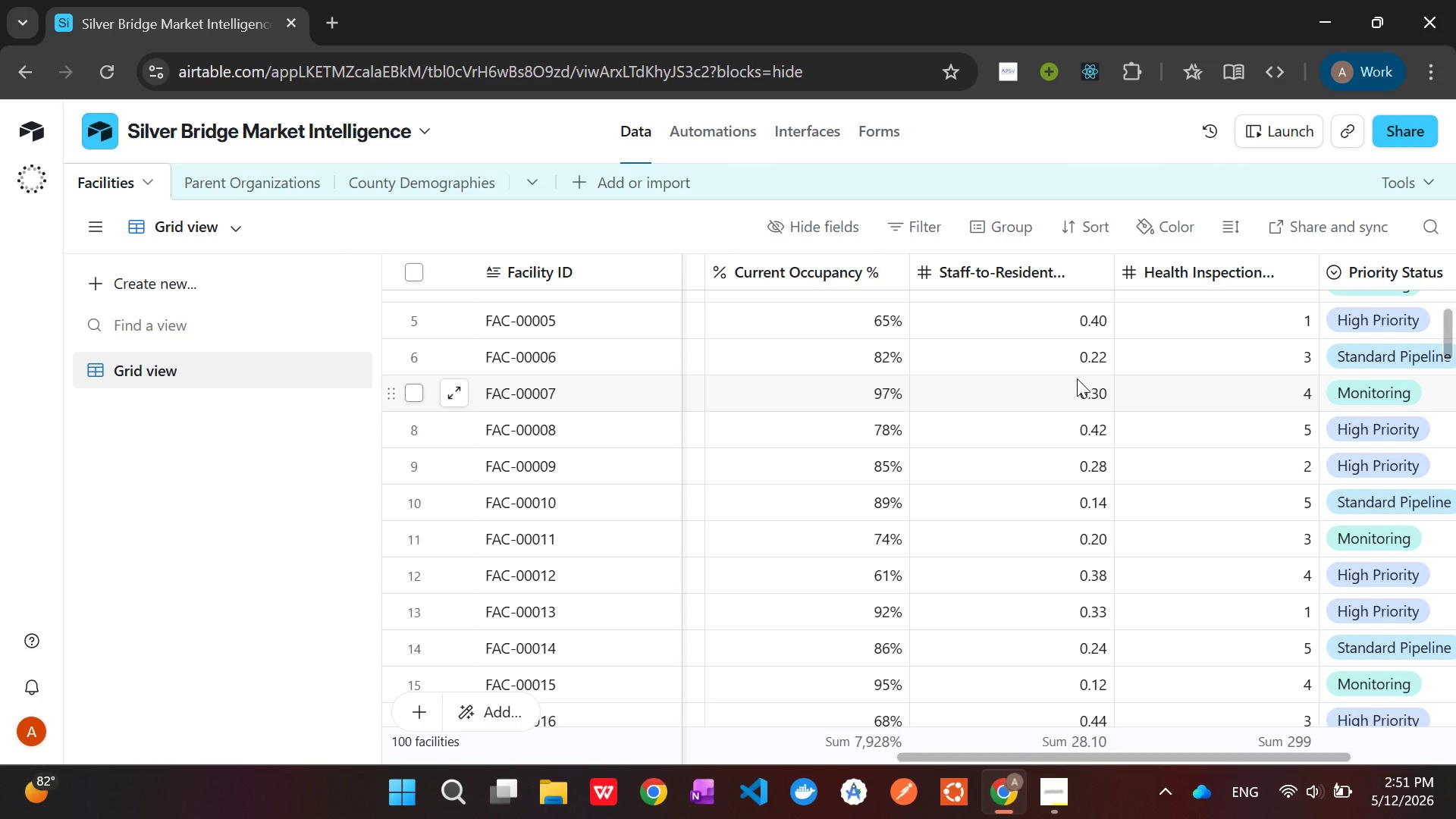 
wait(31.44)
 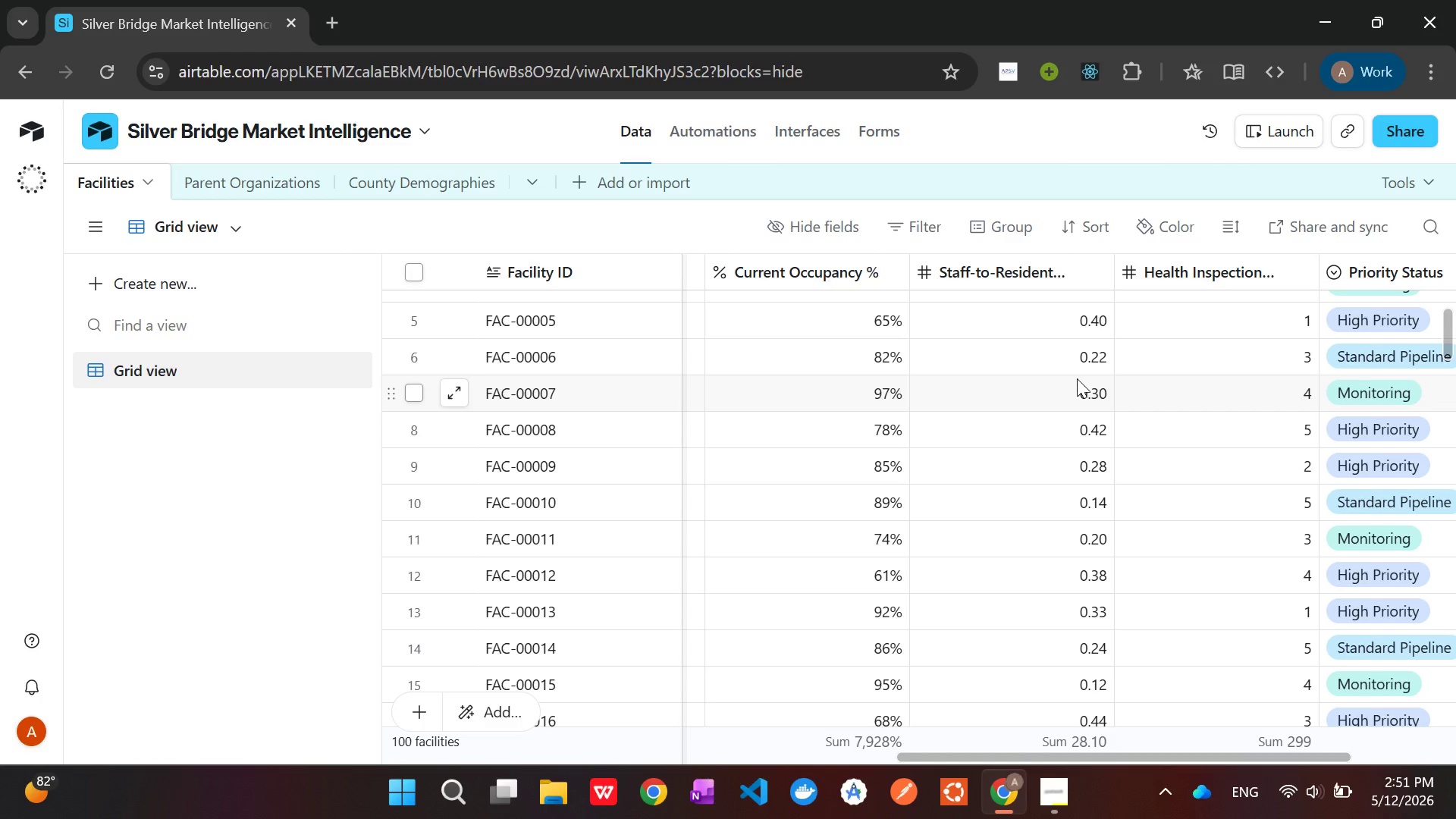 
left_click([1329, 276])
 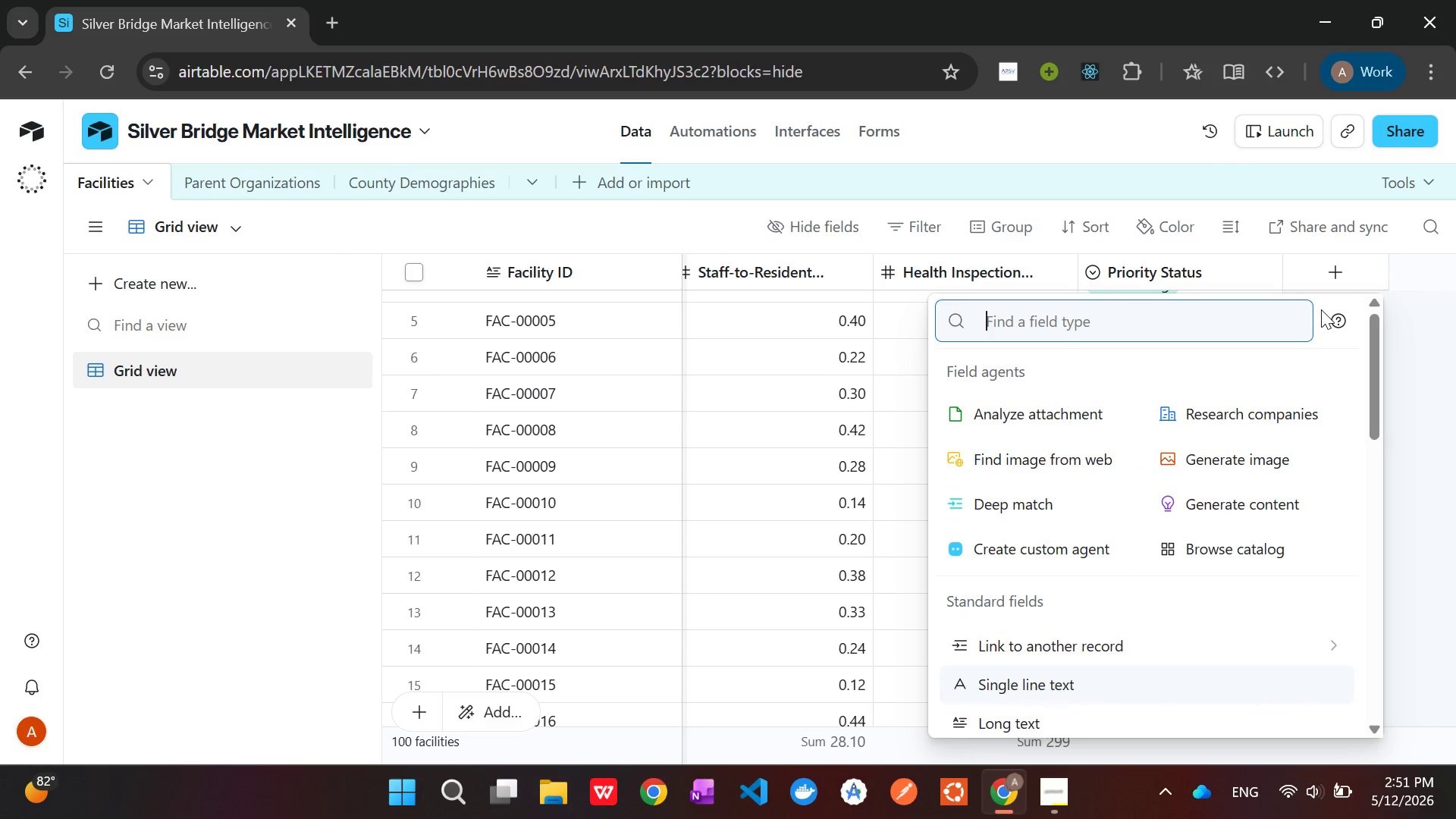 
type(Multiple)
 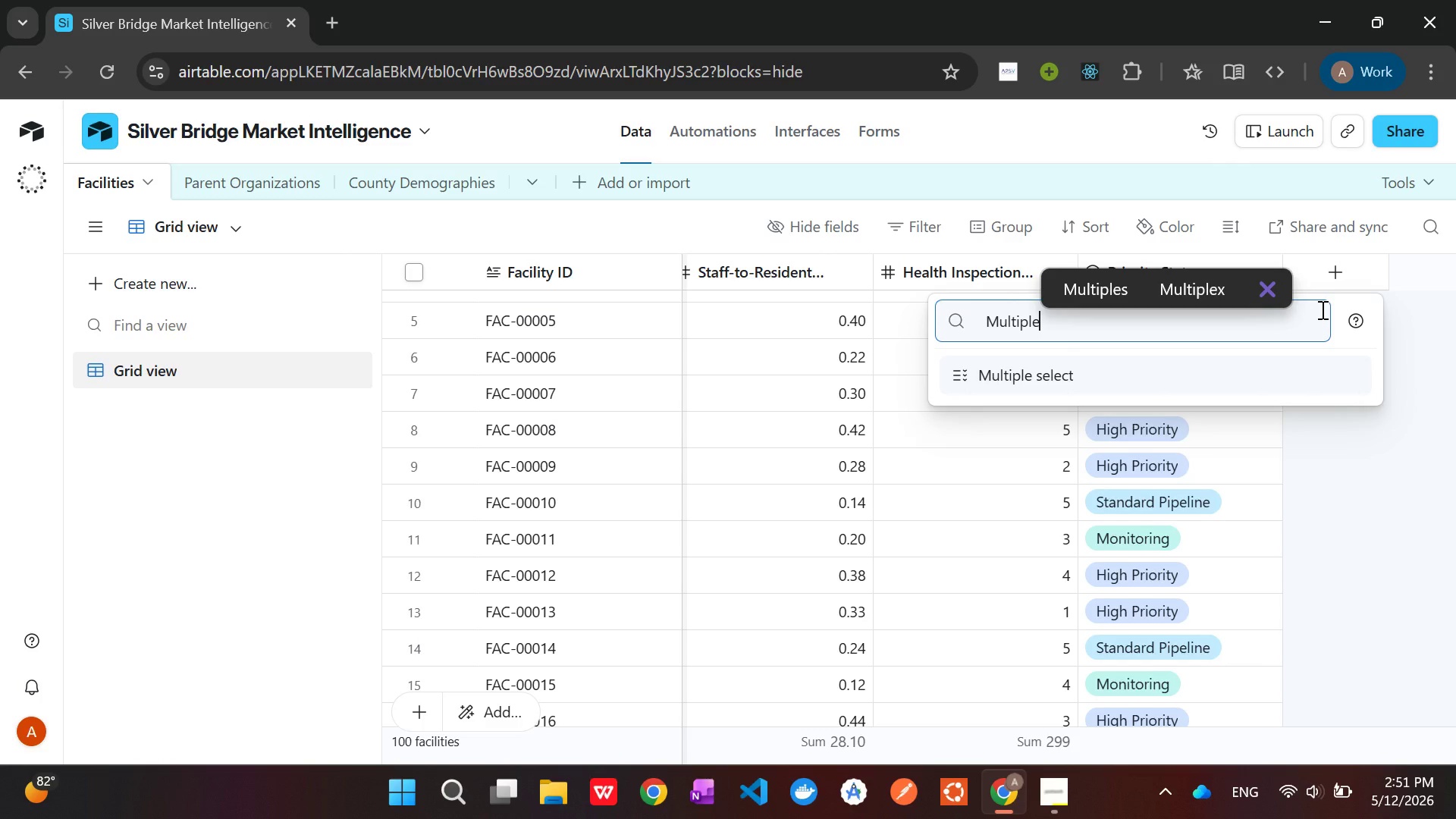 
key(Enter)
 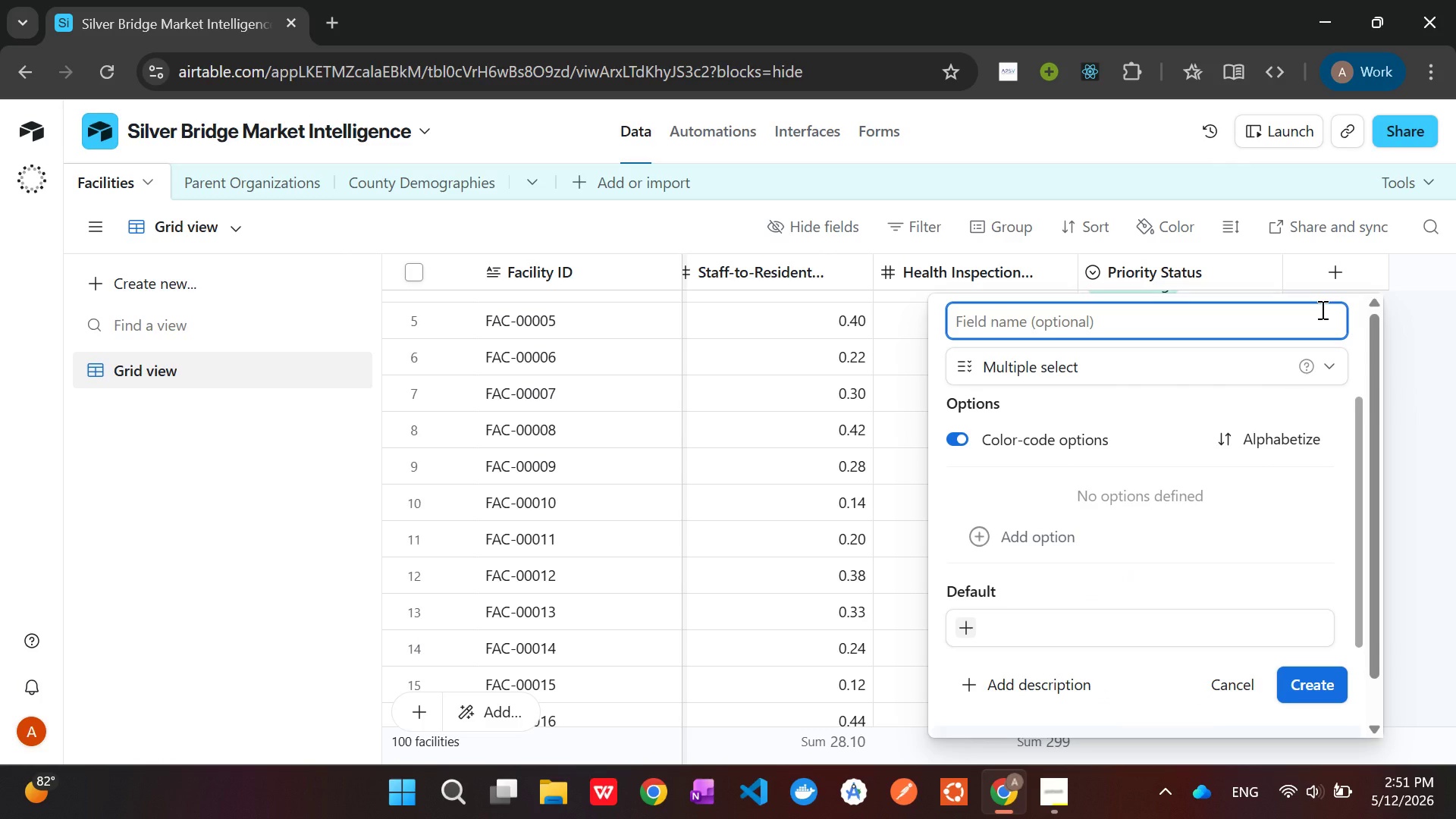 
type(Service Breadth)
 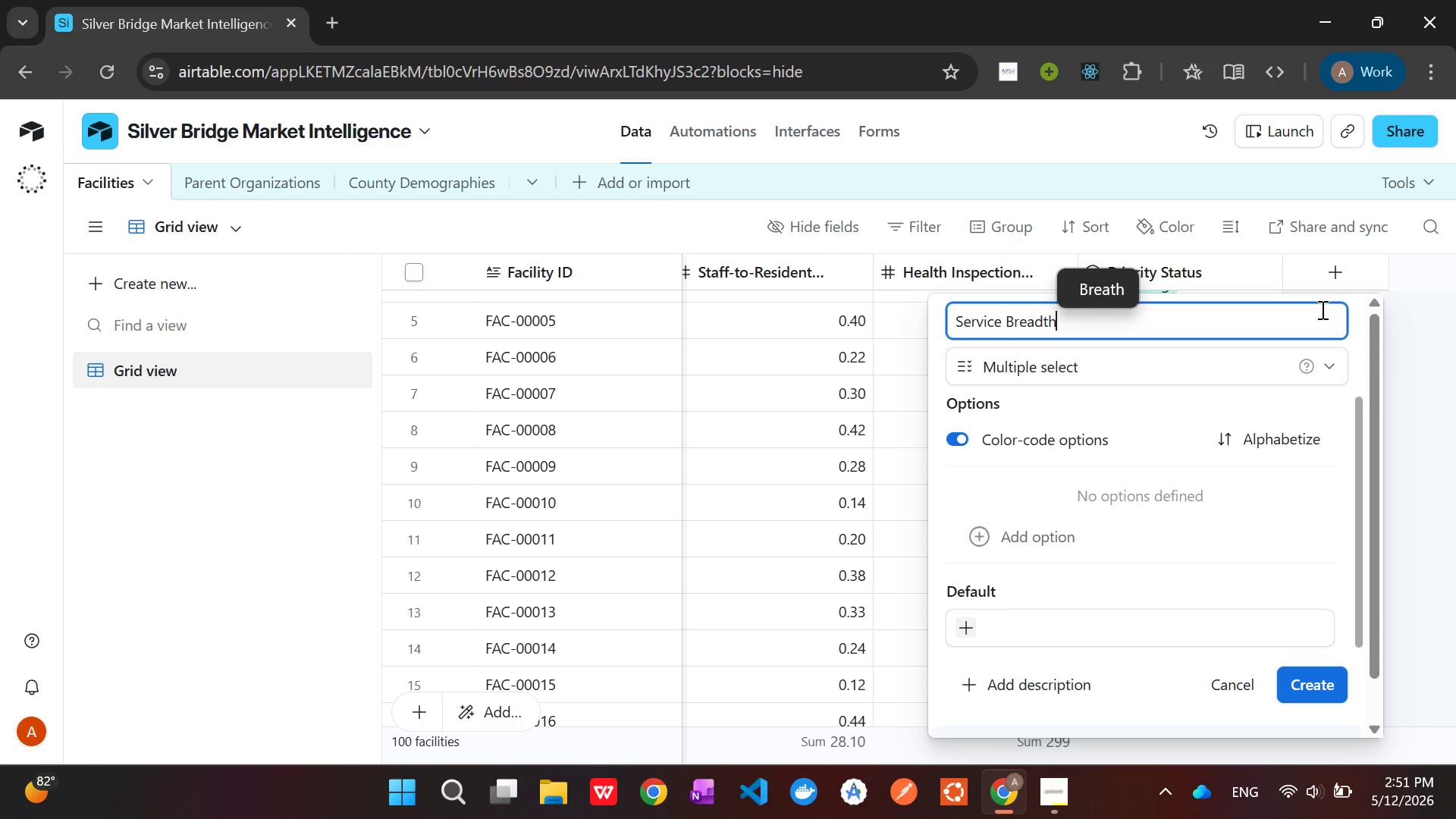 
wait(17.55)
 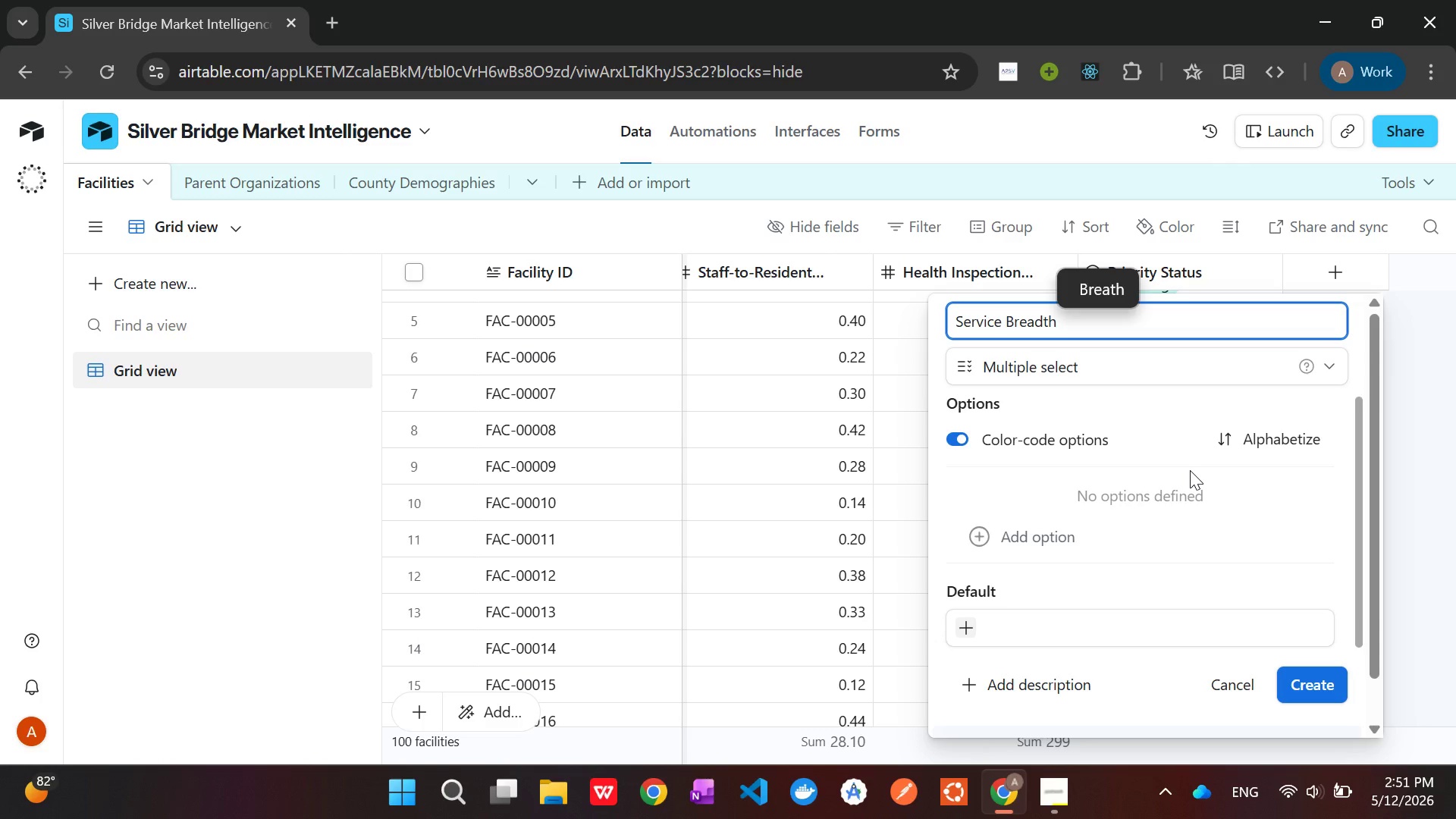 
left_click([1015, 532])
 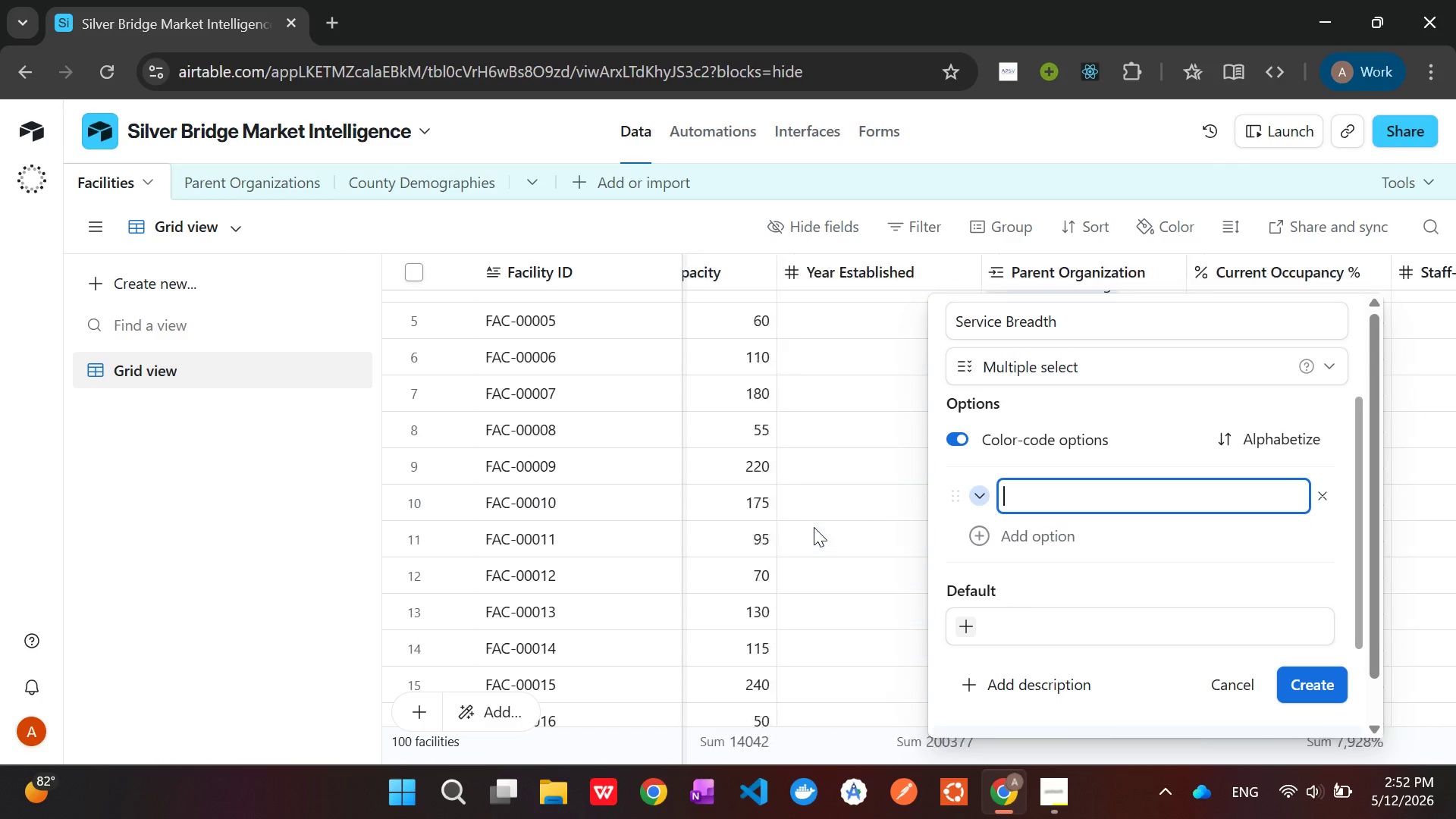 
wait(13.95)
 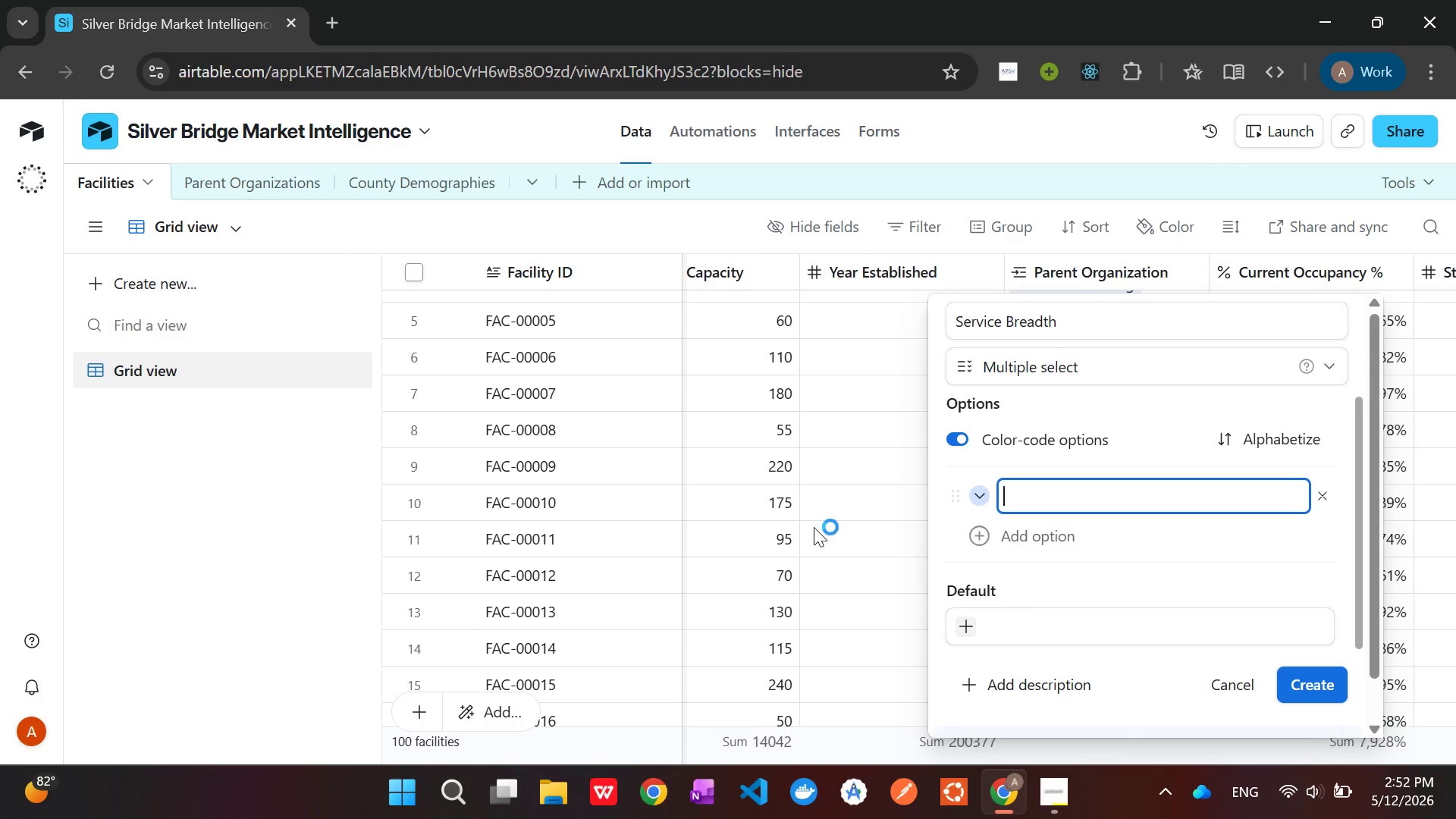 
type(Memory Care)
 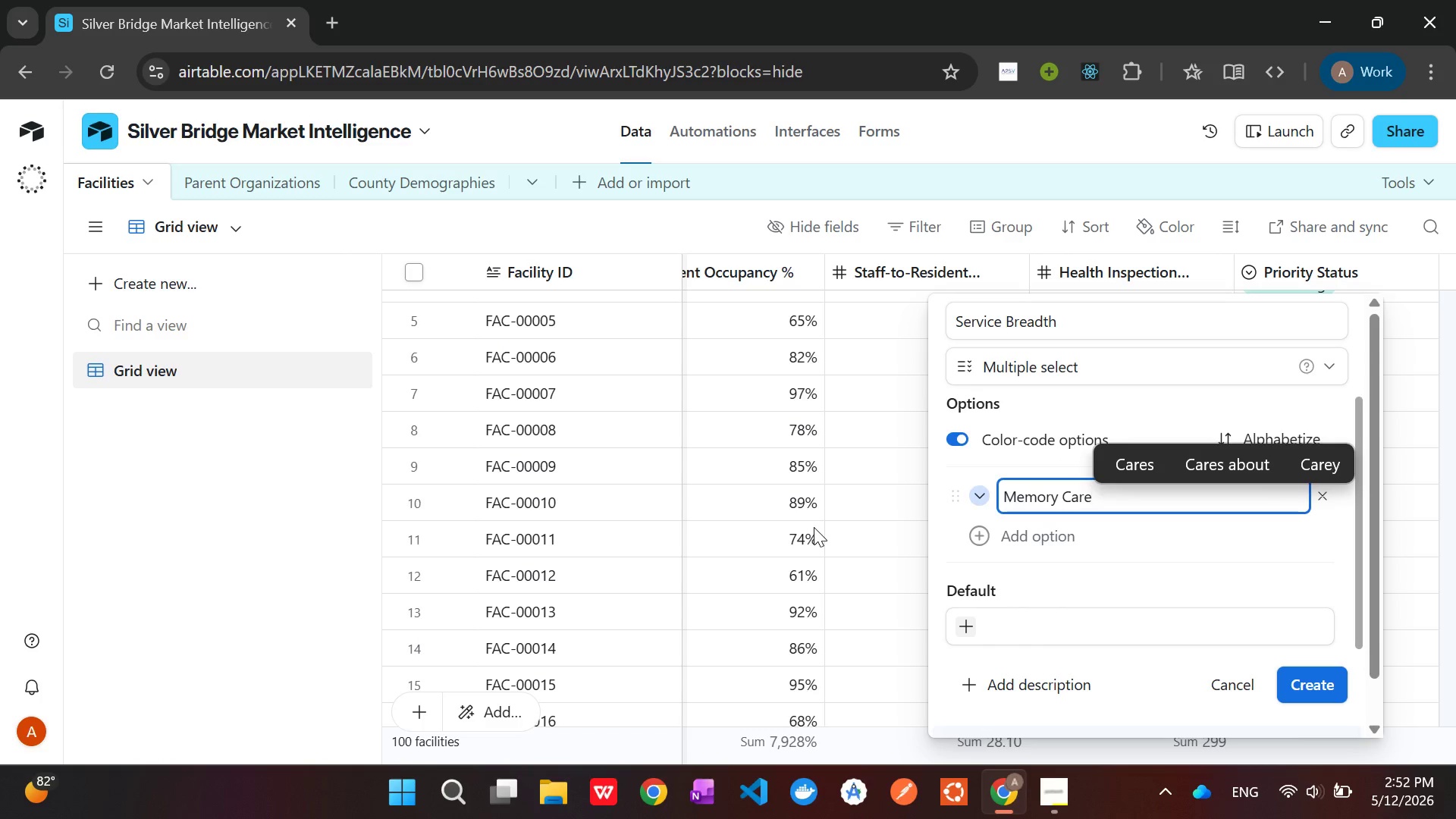 
key(Enter)
 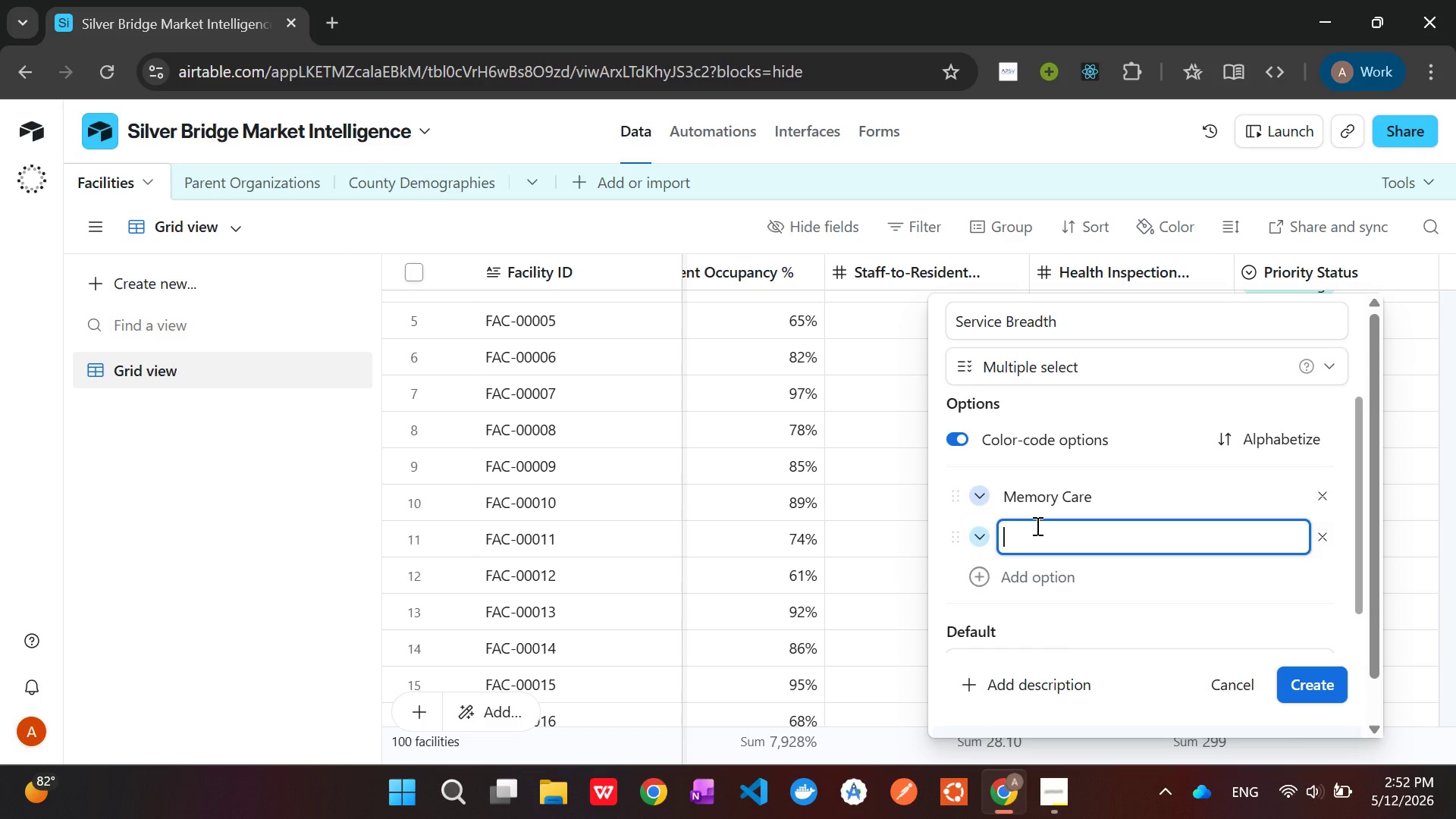 
type(Assisted Living)
 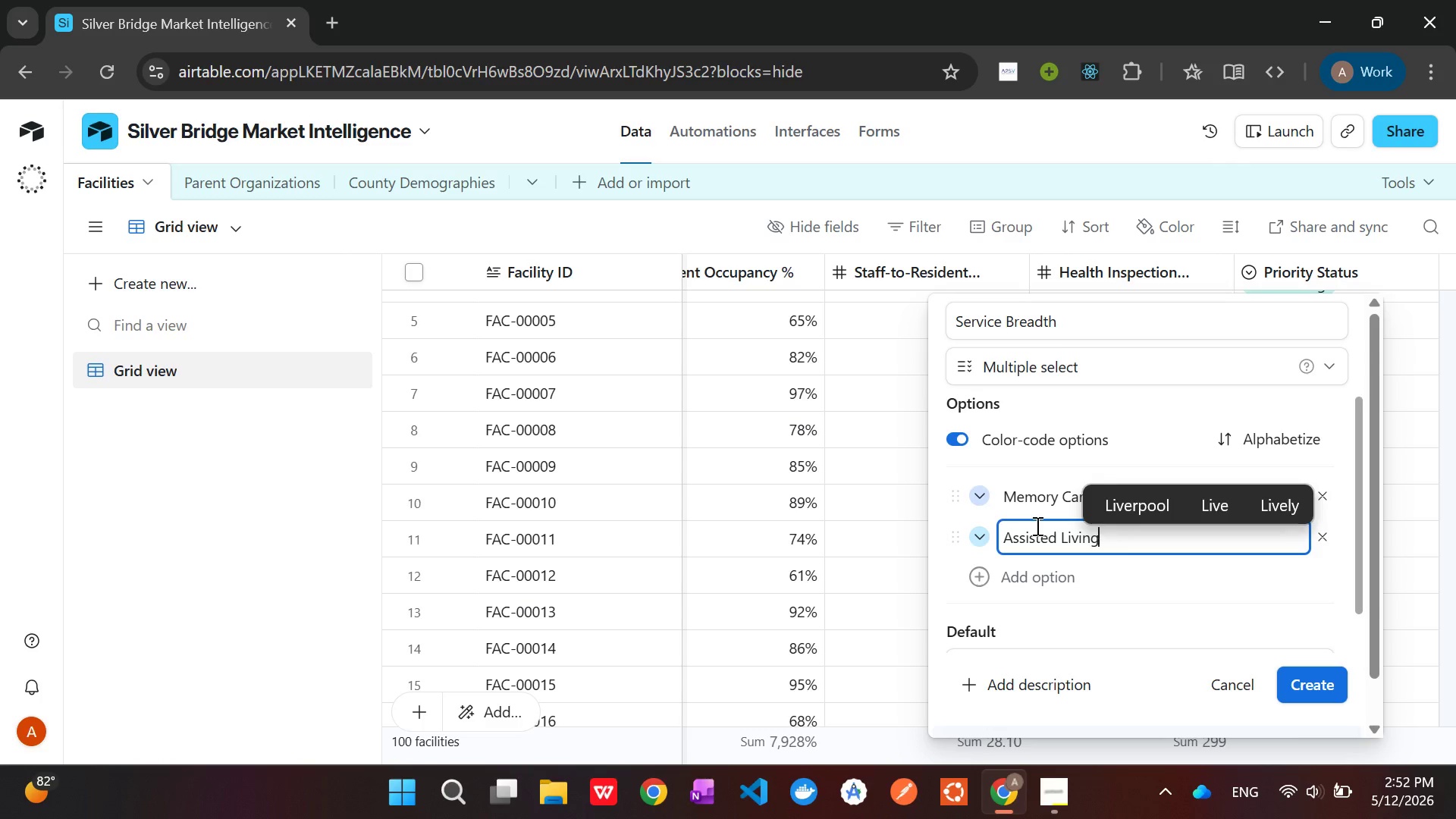 
key(Enter)
 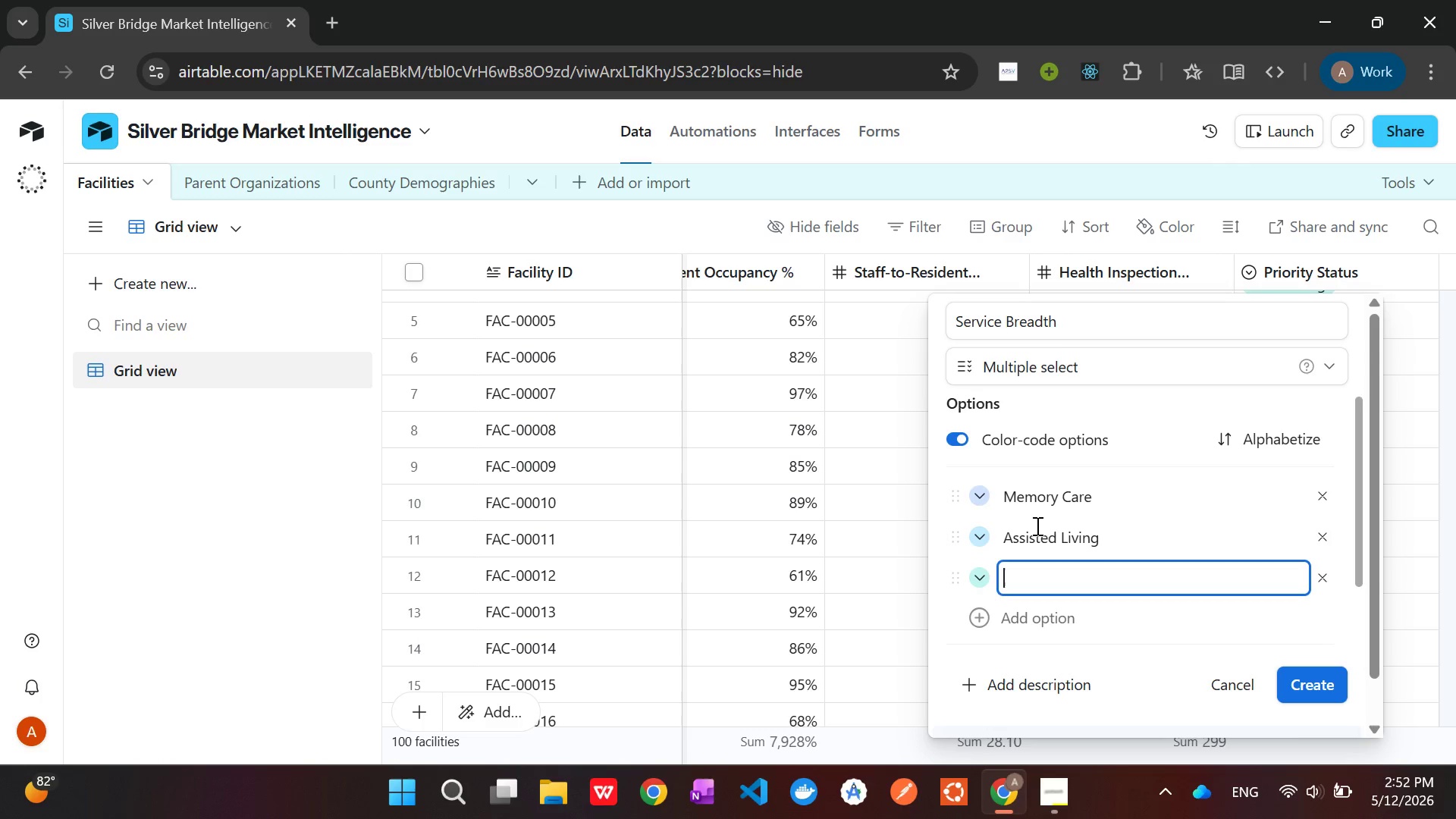 
wait(11.36)
 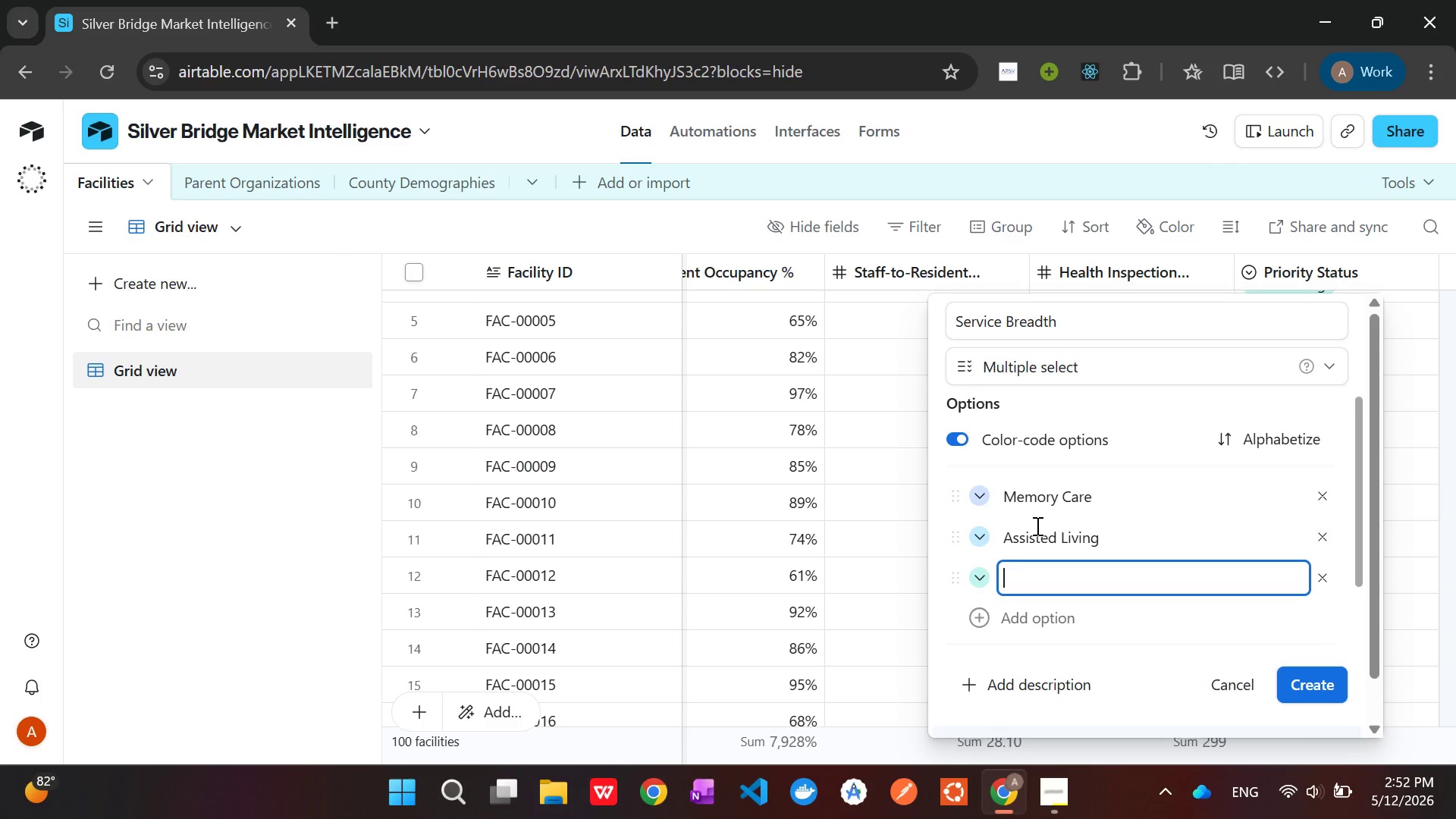 
type(Skilled Nursing)
 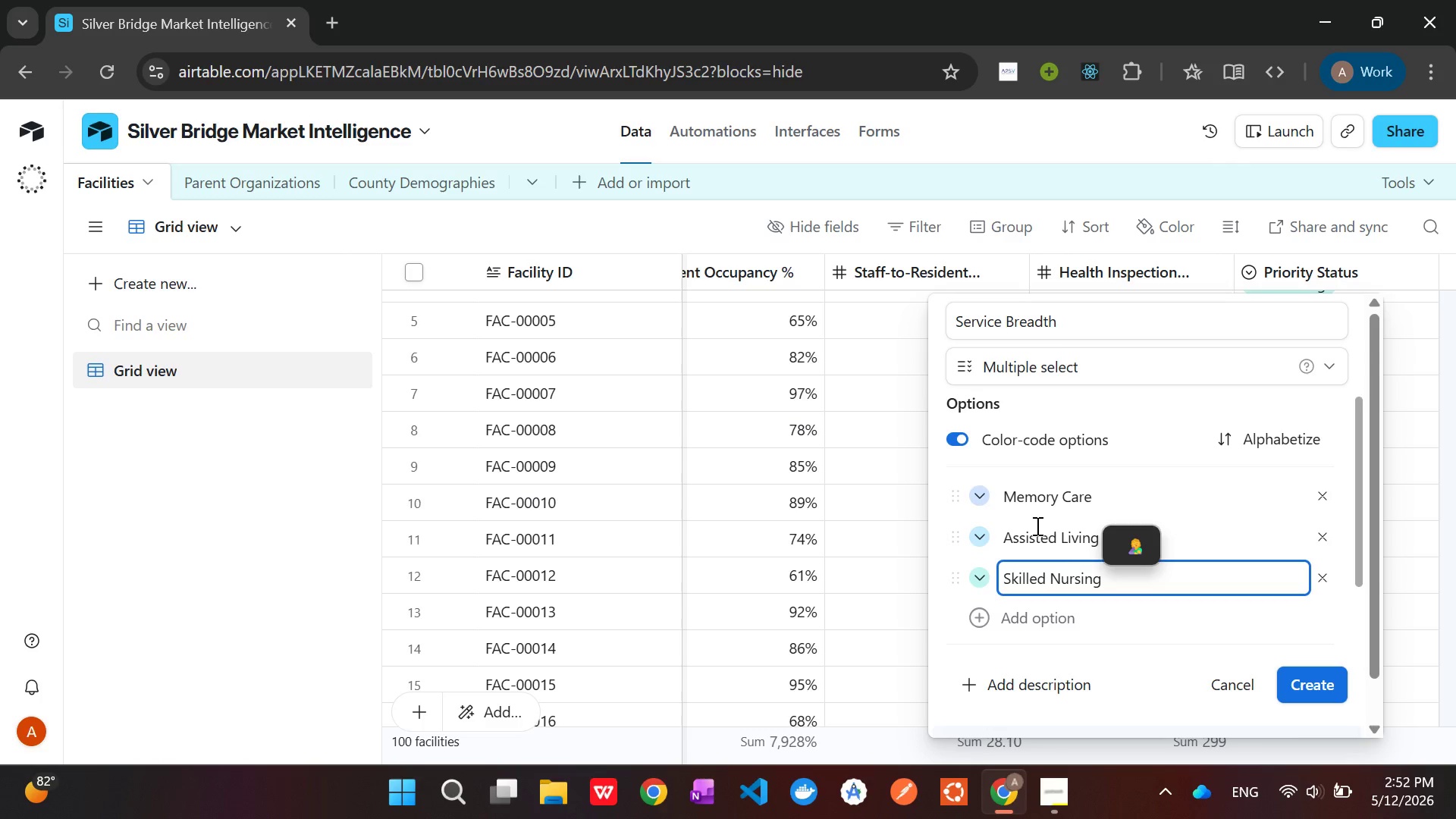 
key(Enter)
 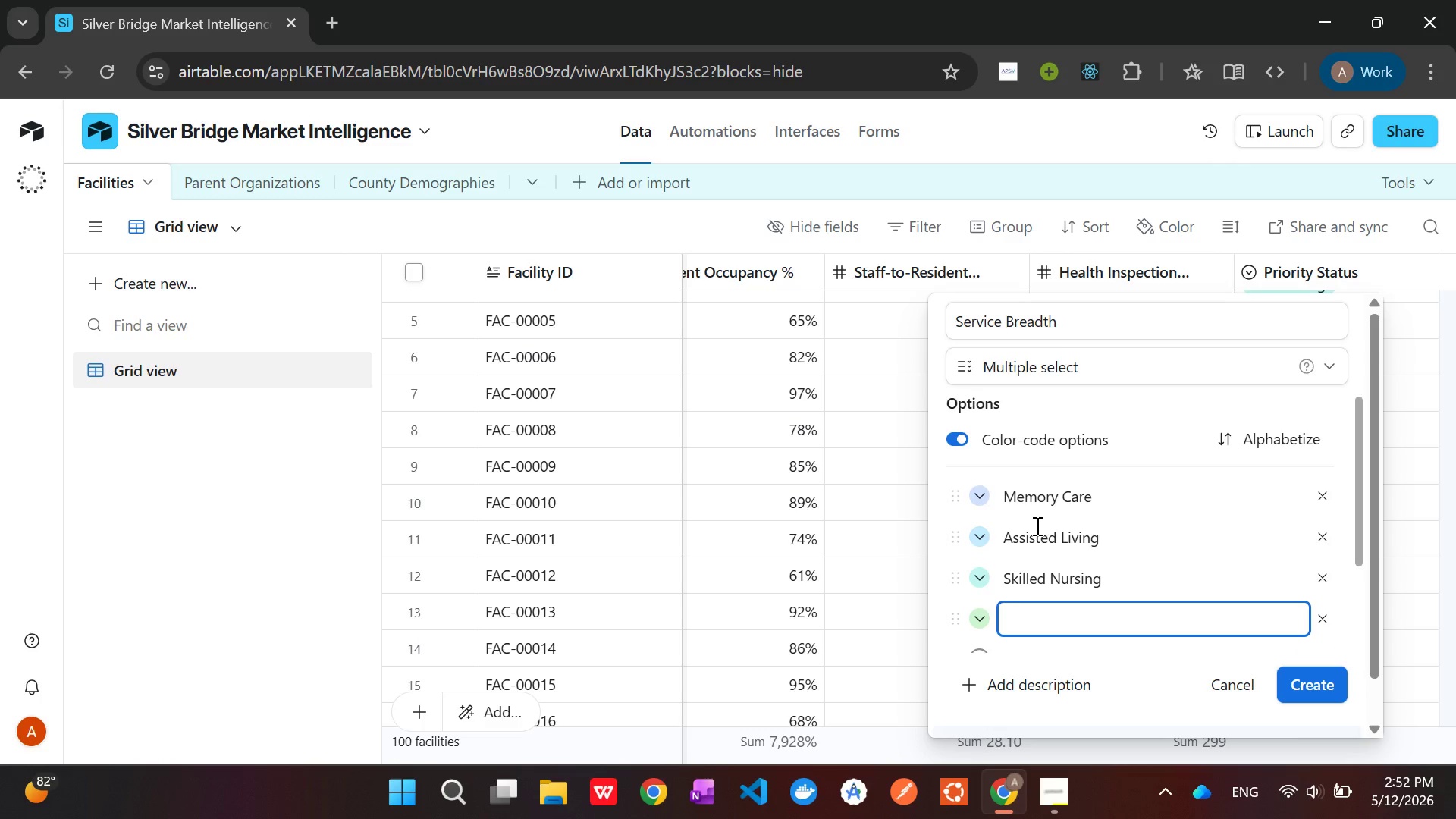 
type(Respite Care)
 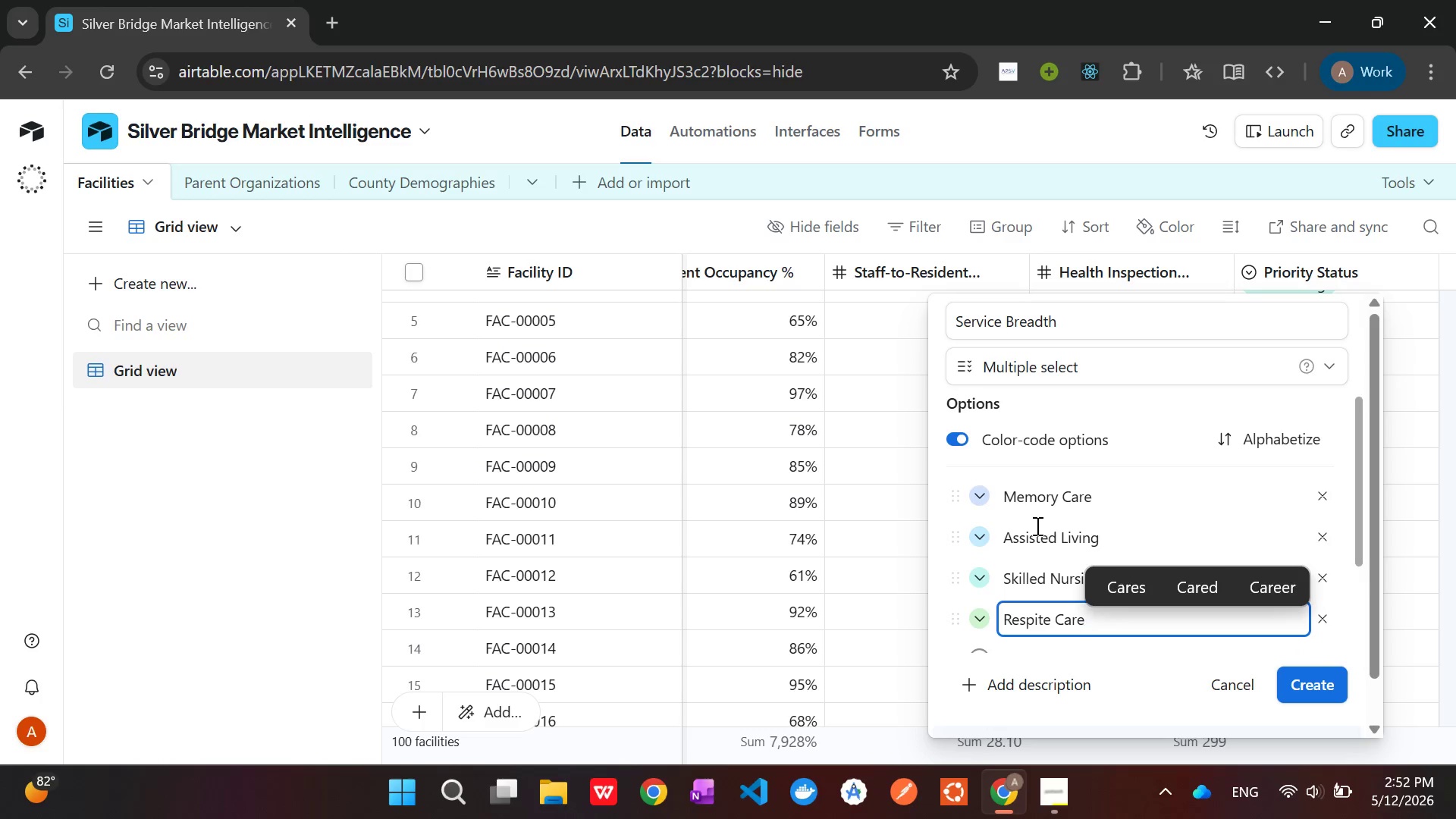 
wait(16.08)
 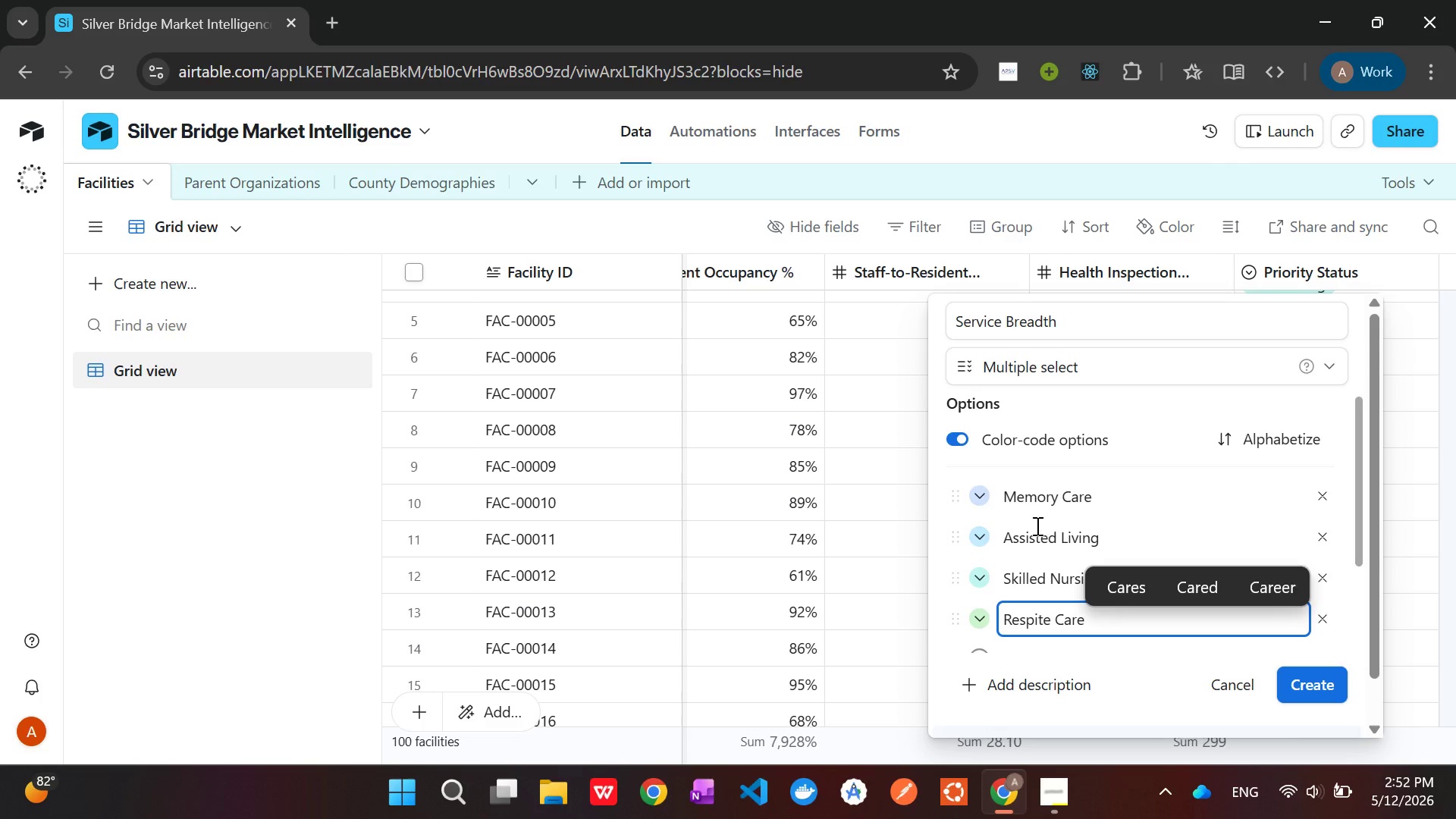 
key(Enter)
 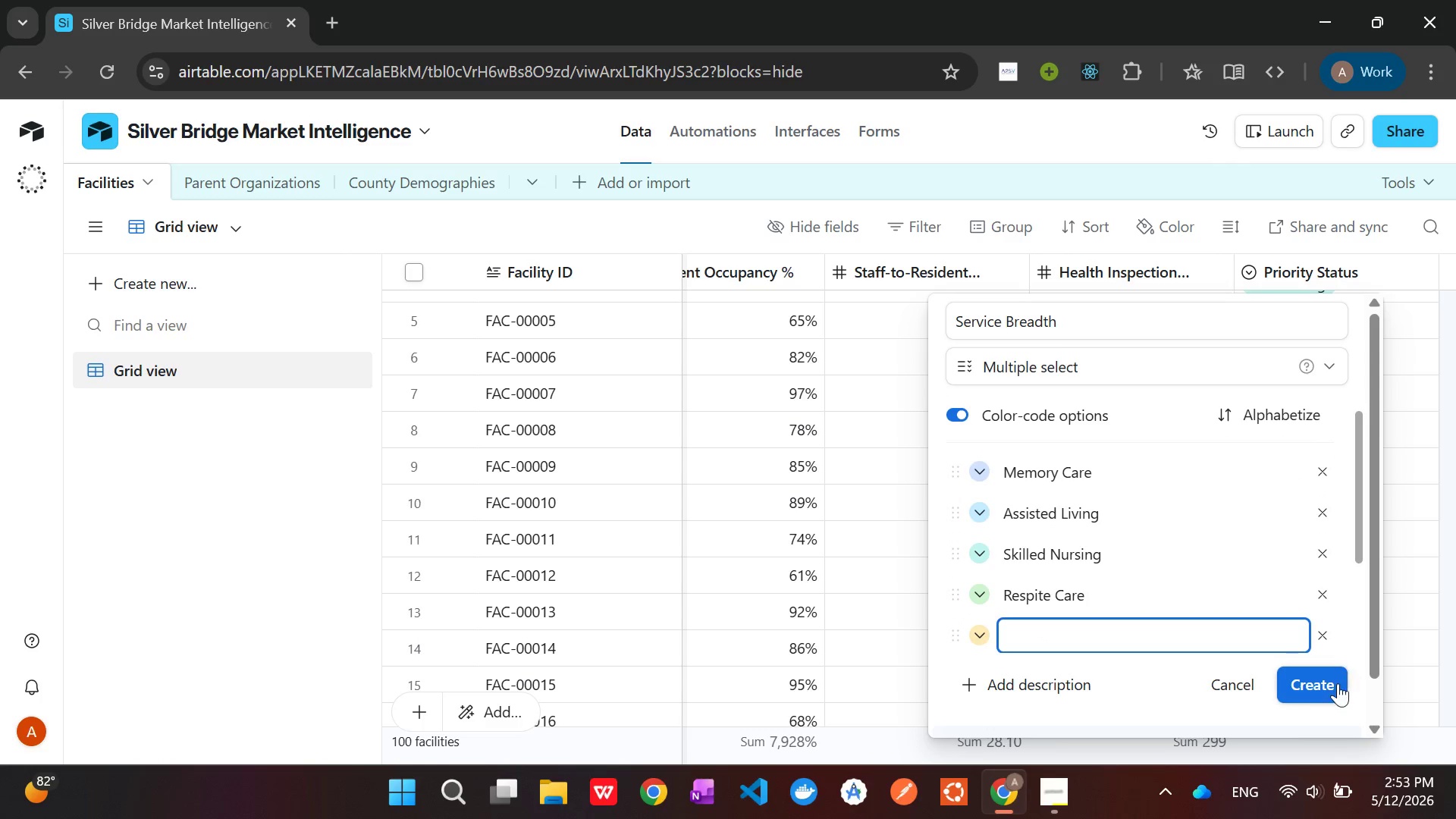 
left_click([1324, 689])
 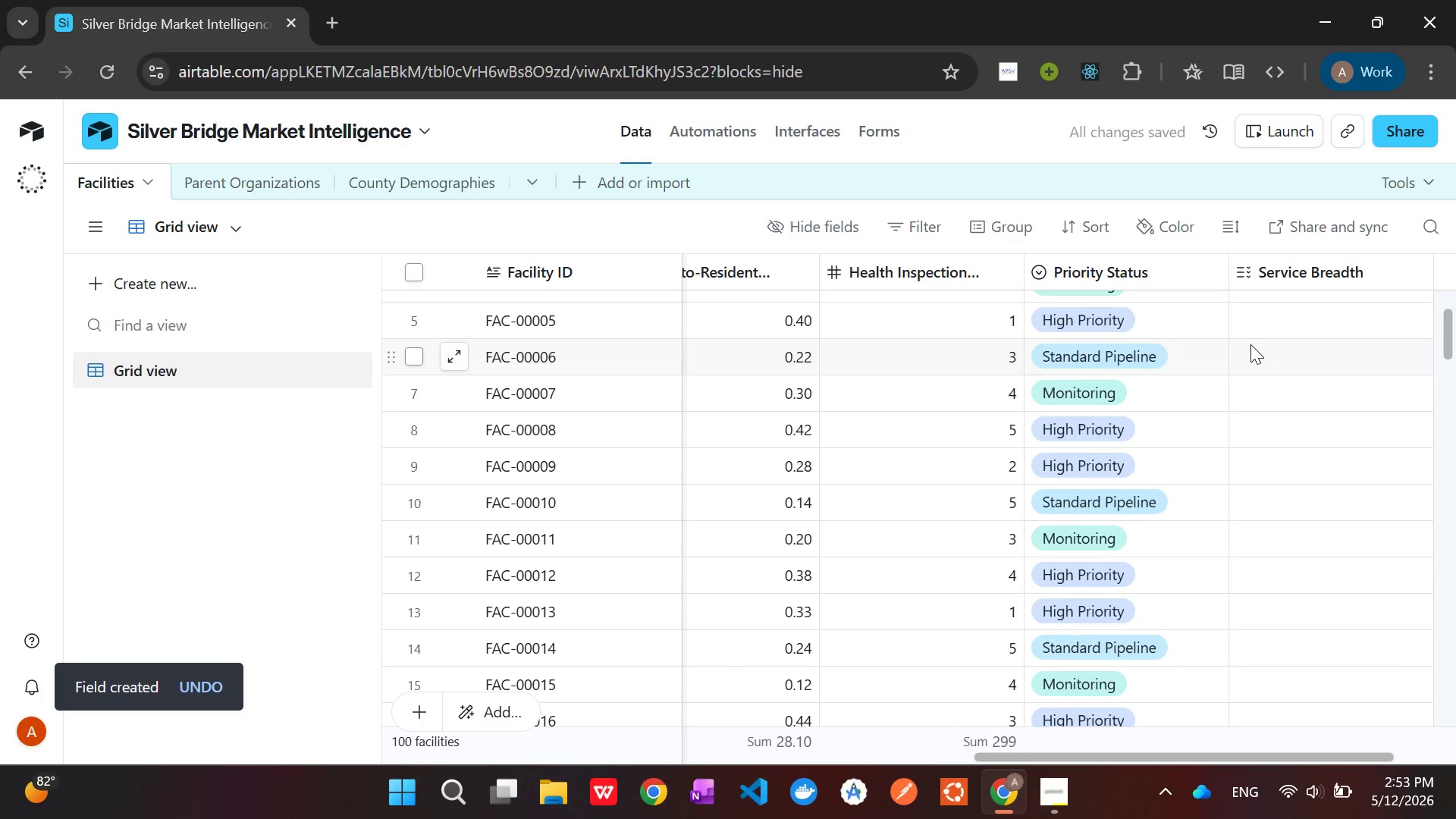 
left_click([1255, 312])
 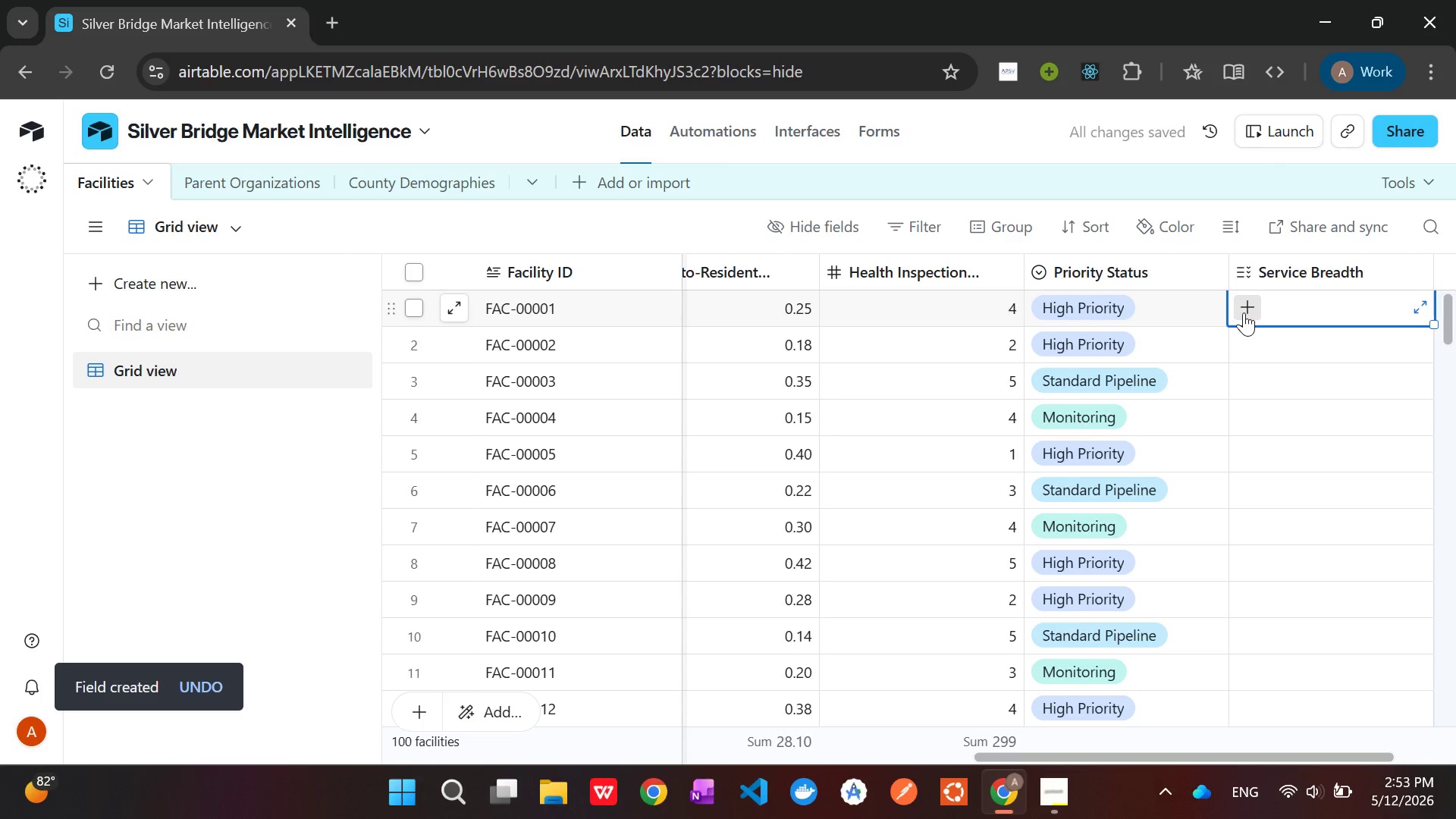 
scroll: coordinate [1249, 353], scroll_direction: up, amount: 11.0
 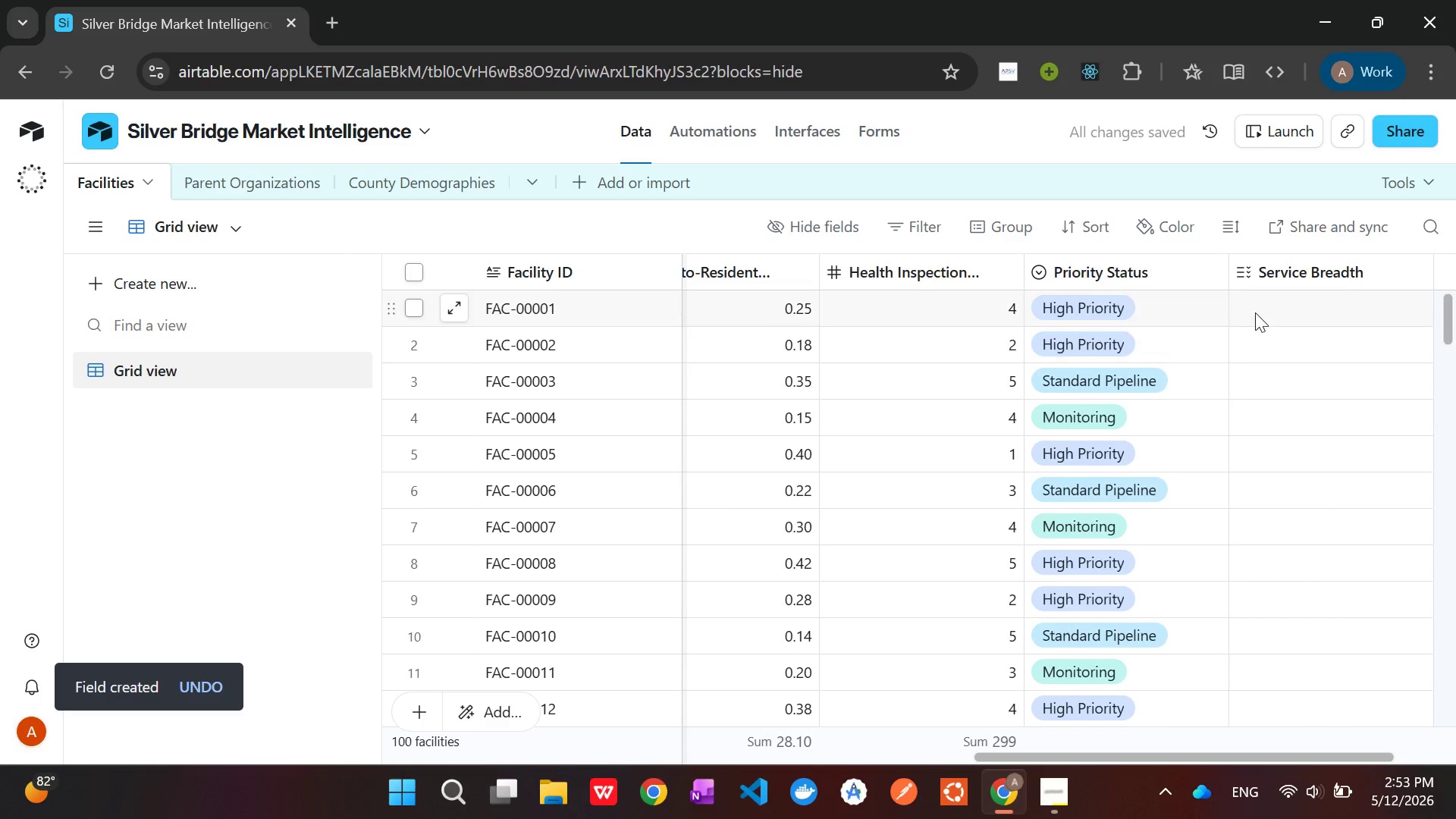 
left_click([1244, 312])
 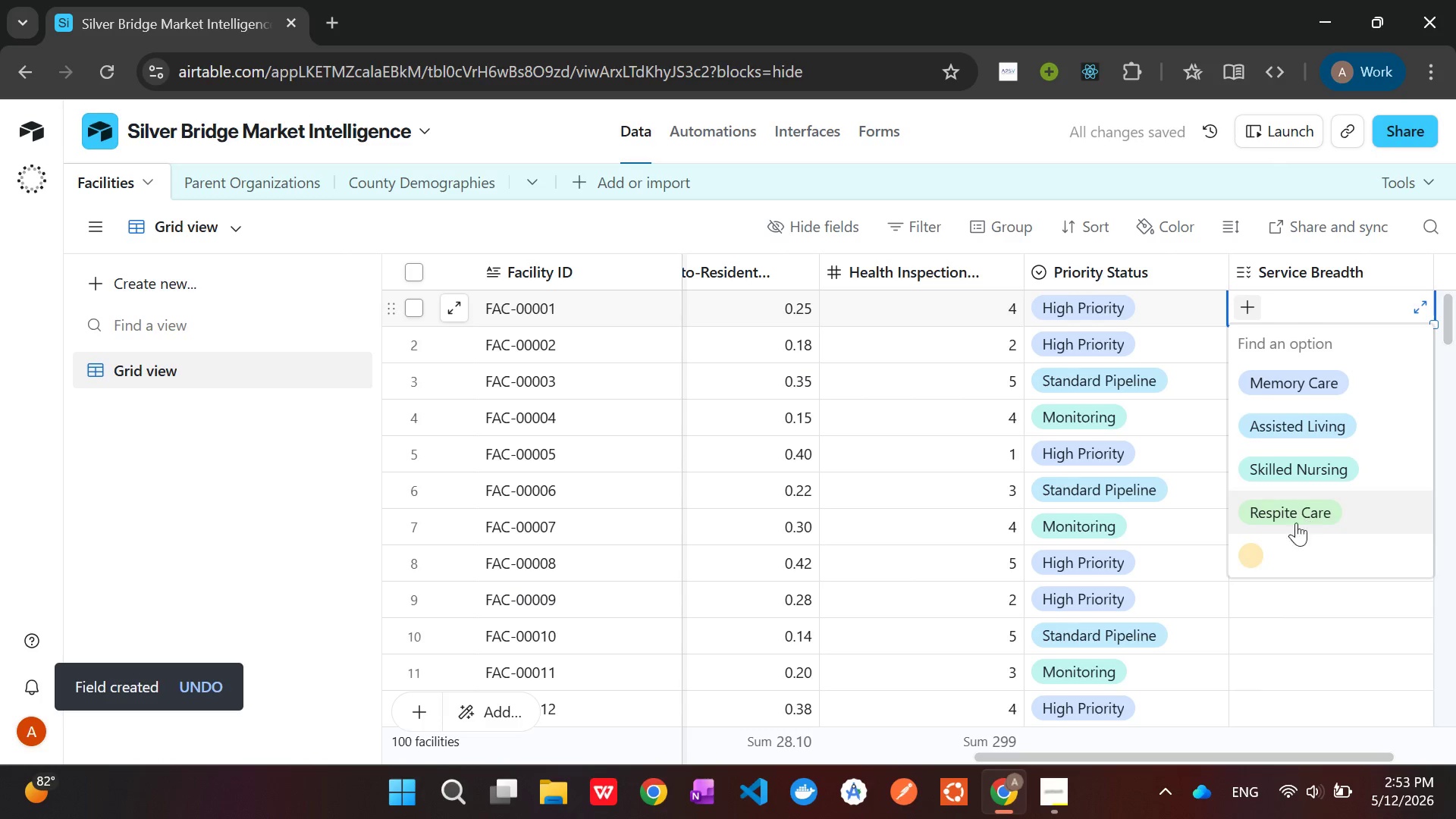 
left_click([1271, 560])
 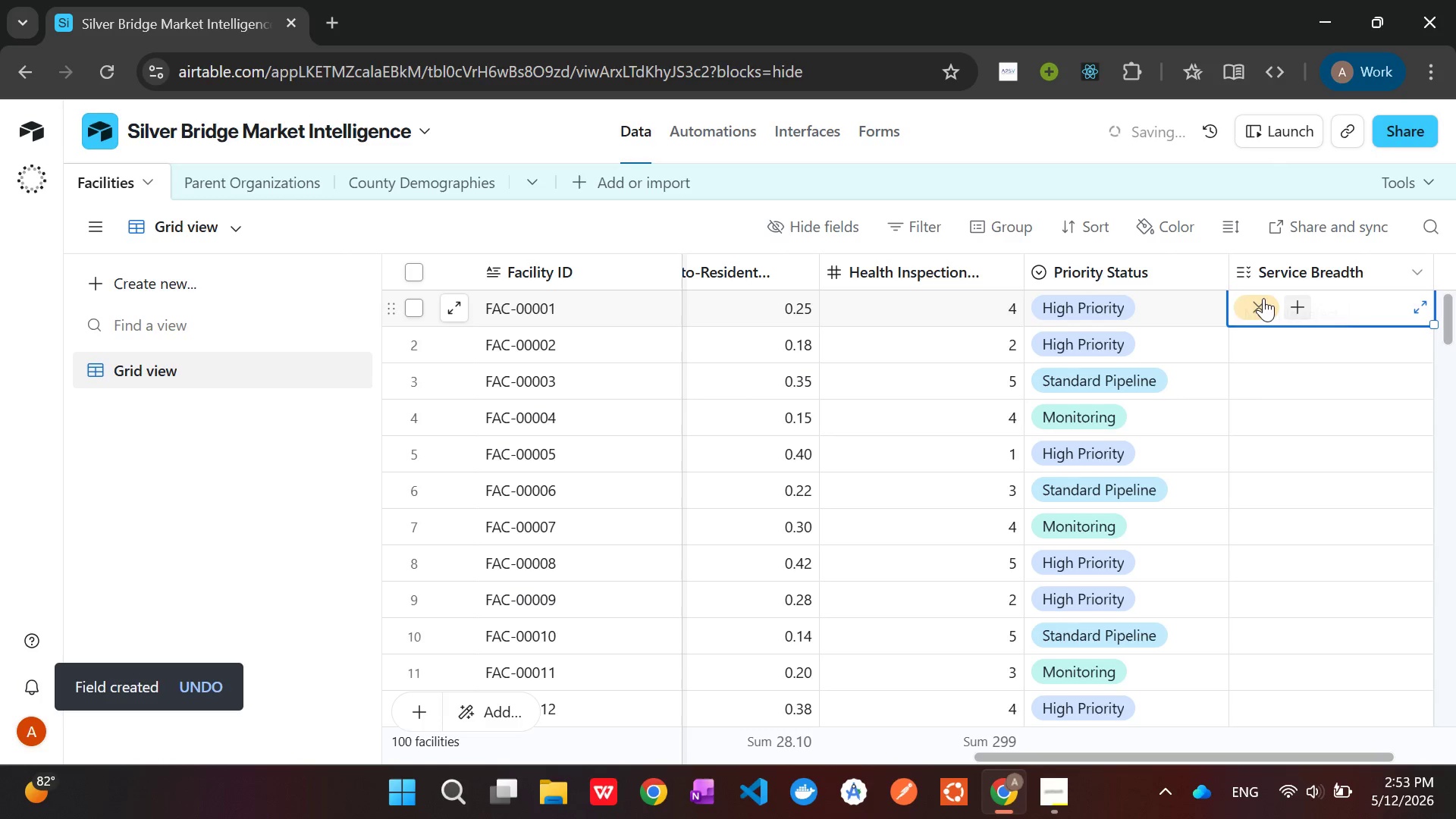 
left_click([1262, 302])
 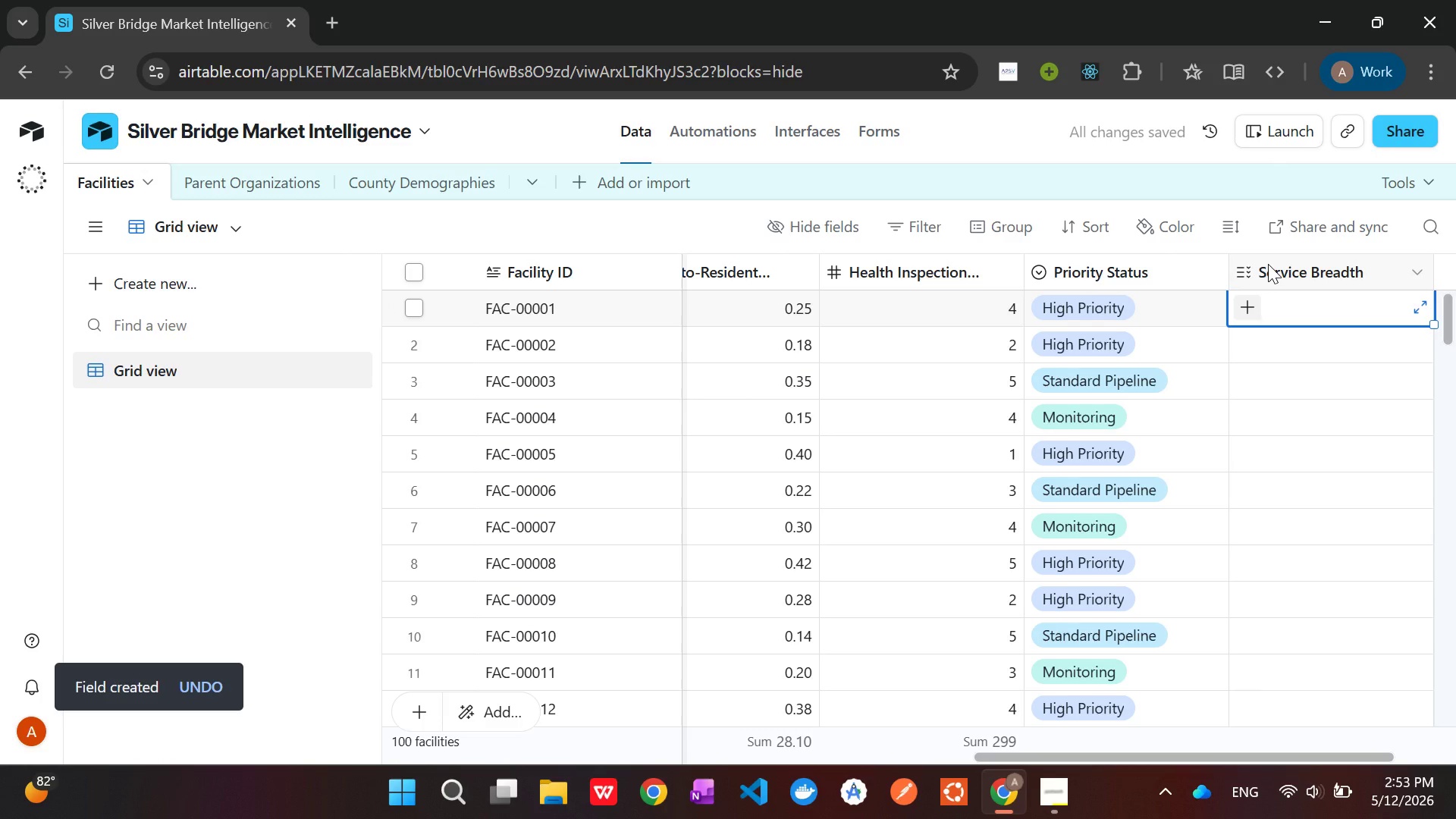 
right_click([1268, 264])
 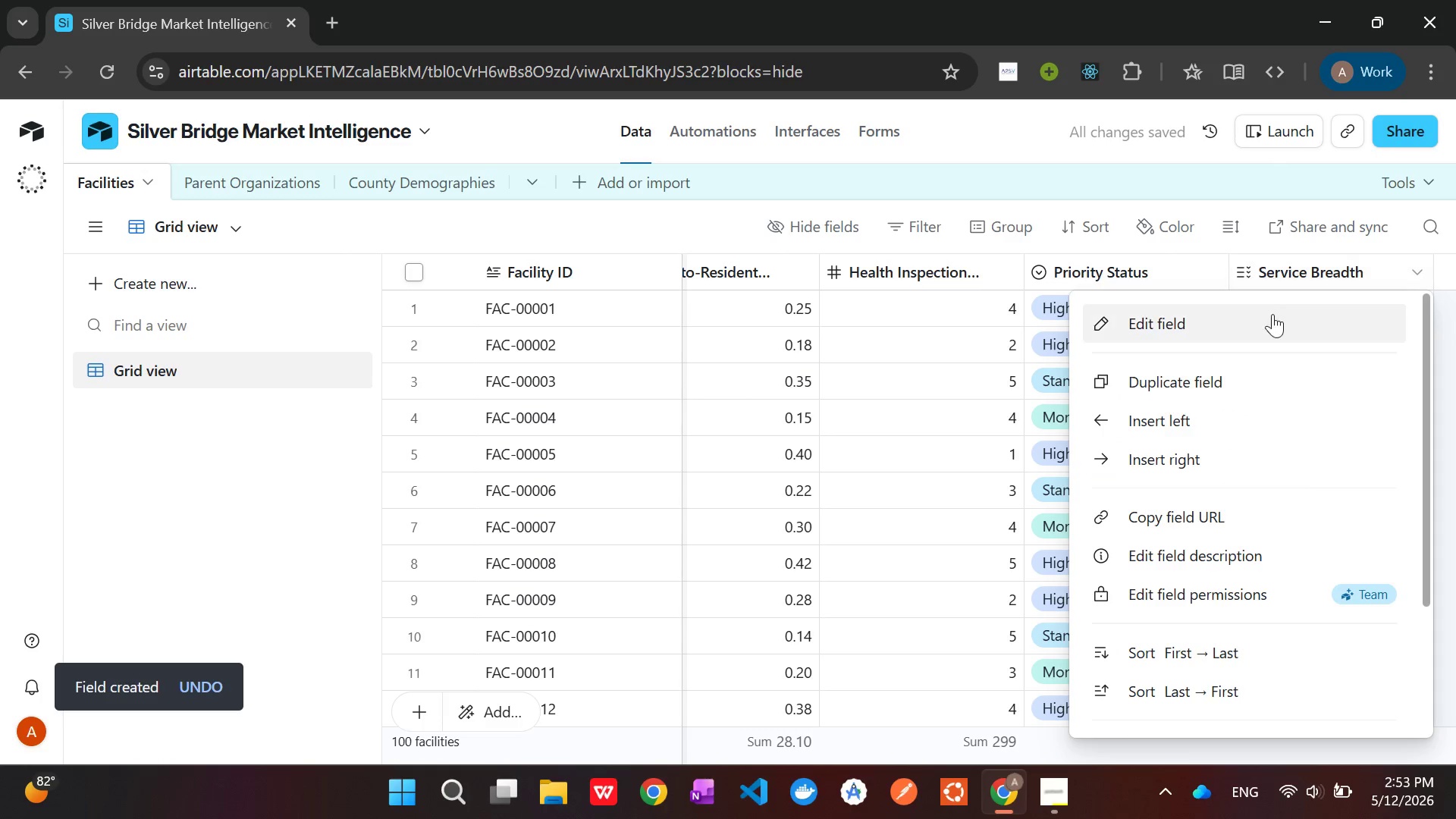 
left_click([1266, 323])
 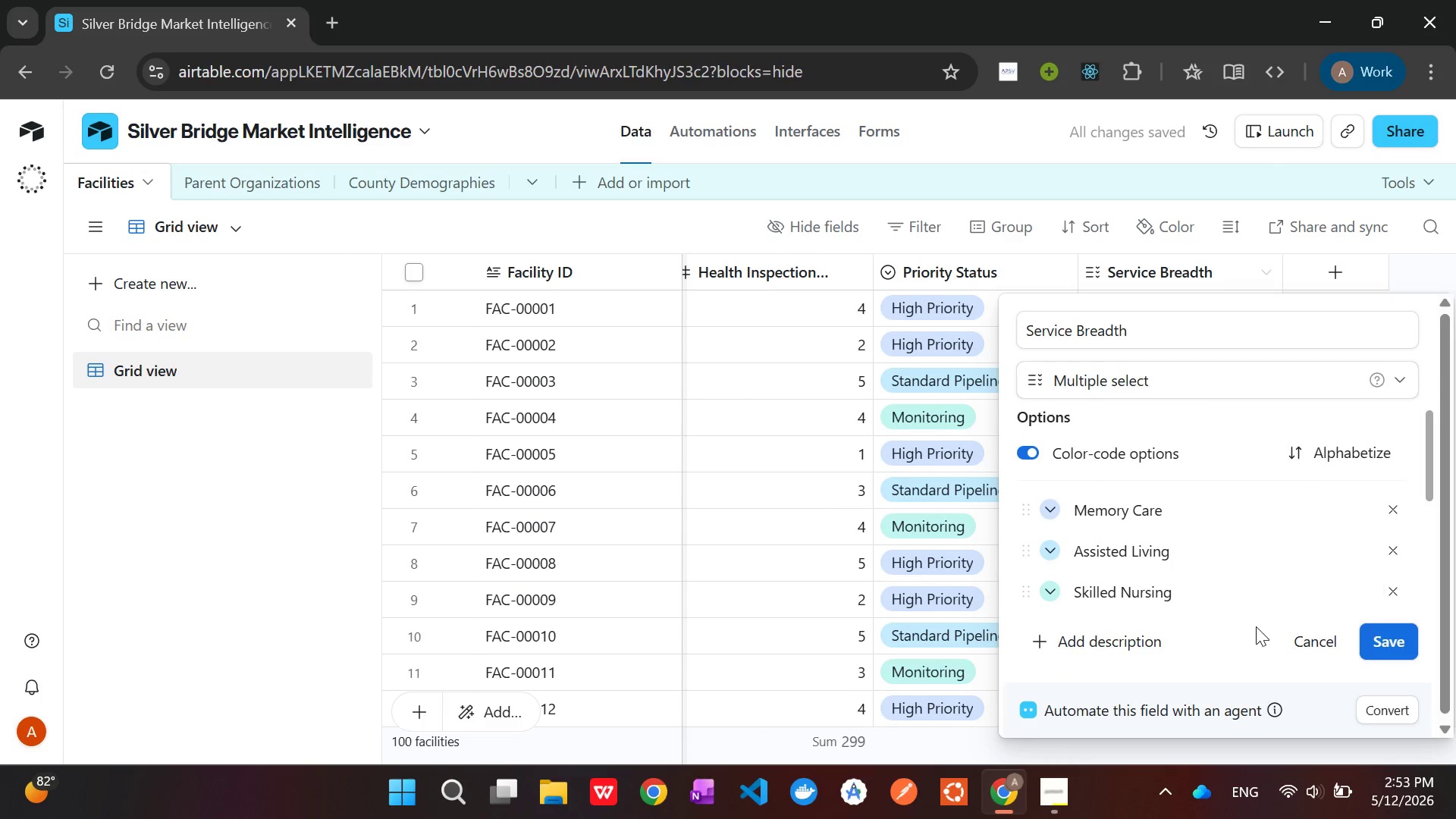 
scroll: coordinate [1274, 511], scroll_direction: down, amount: 5.0
 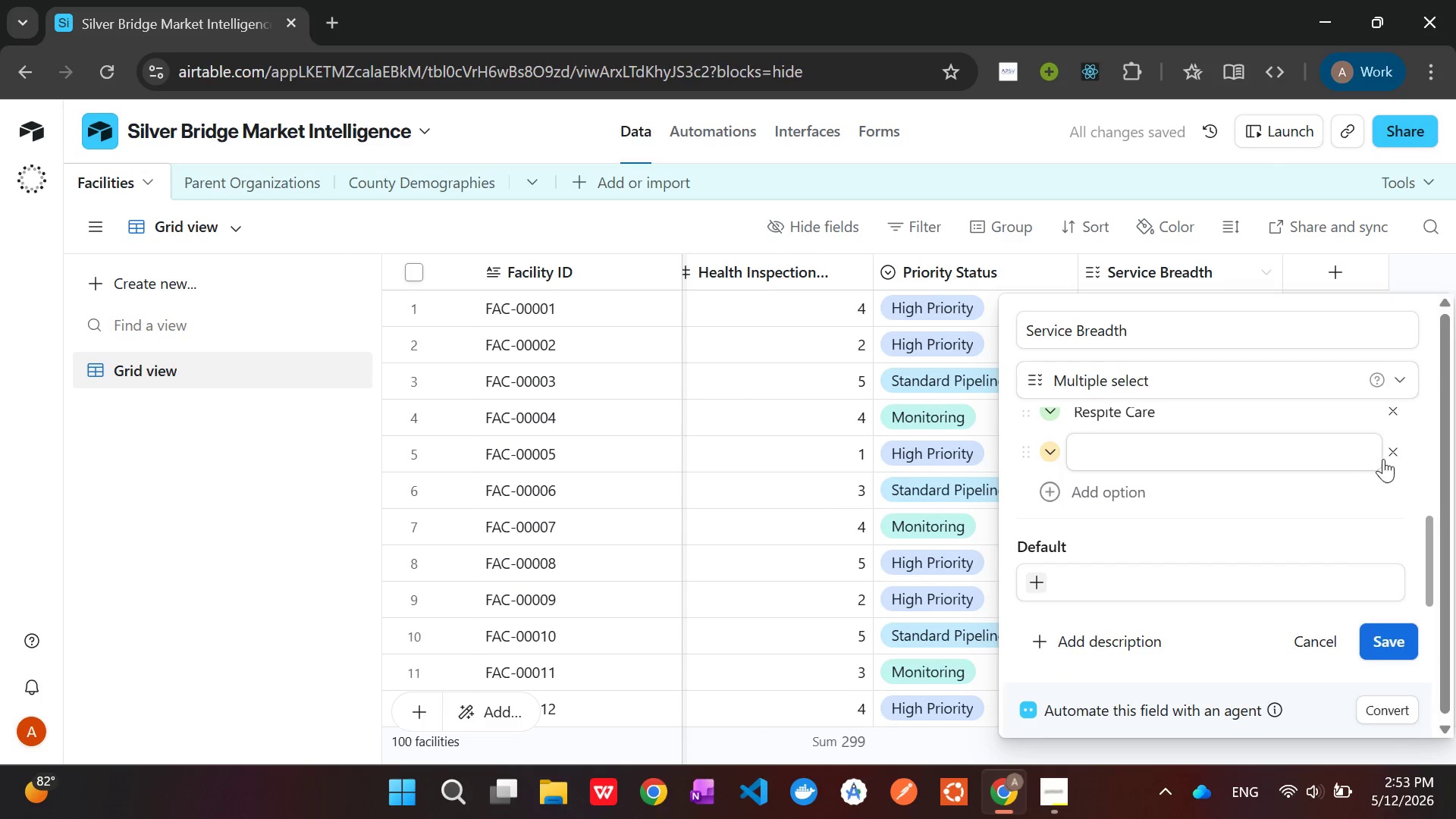 
left_click([1384, 459])
 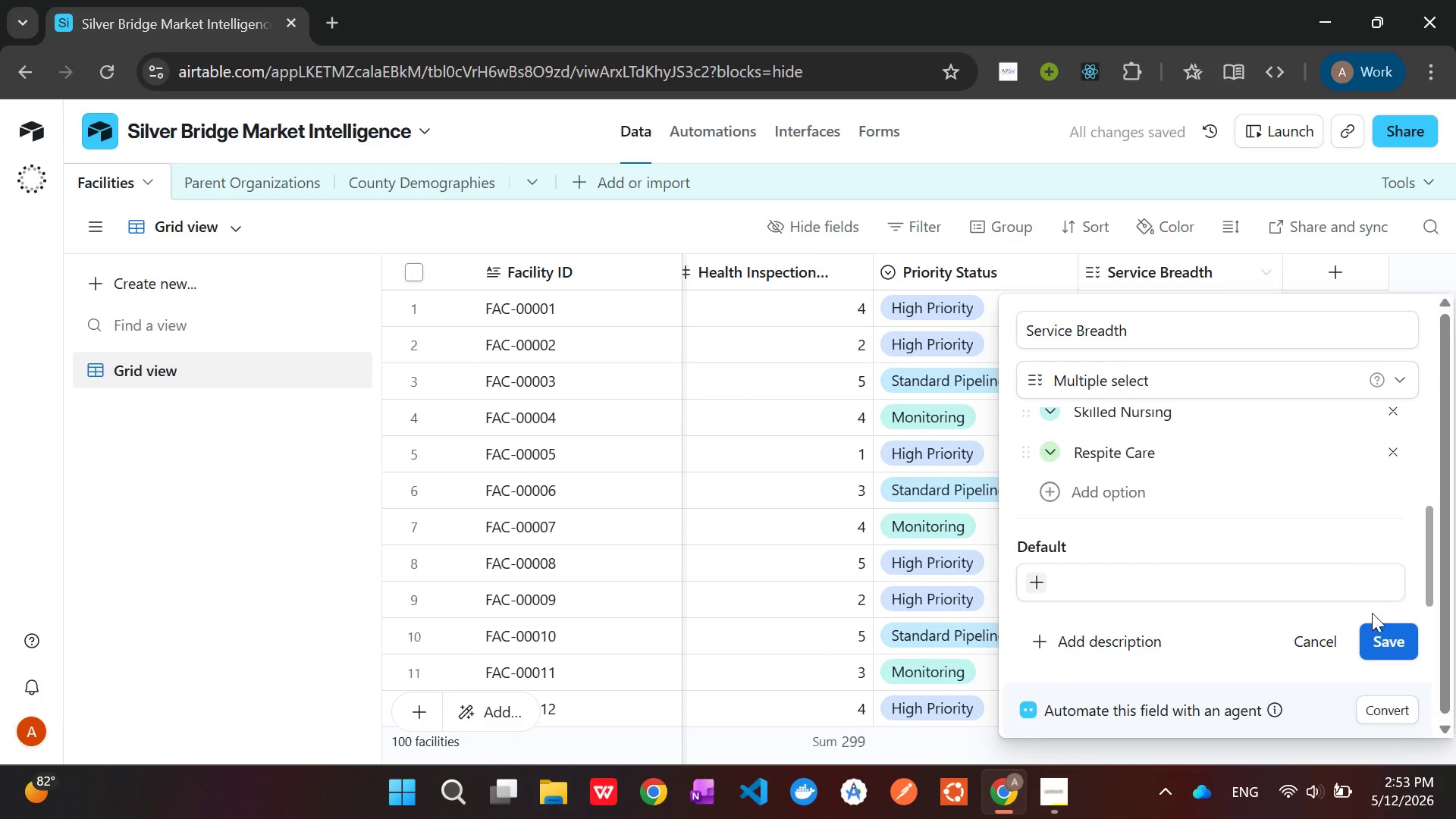 
left_click([1372, 629])
 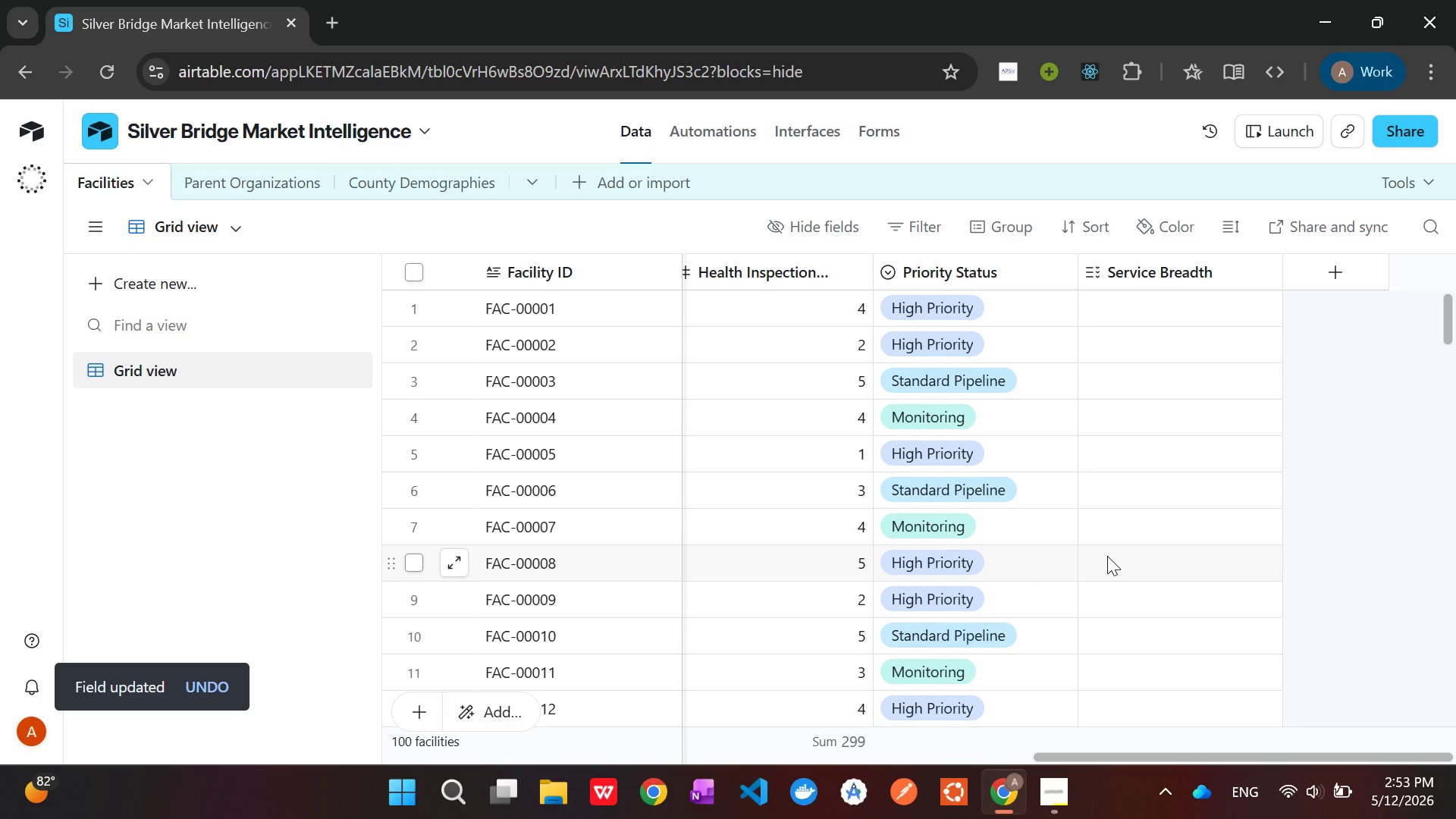 
wait(13.05)
 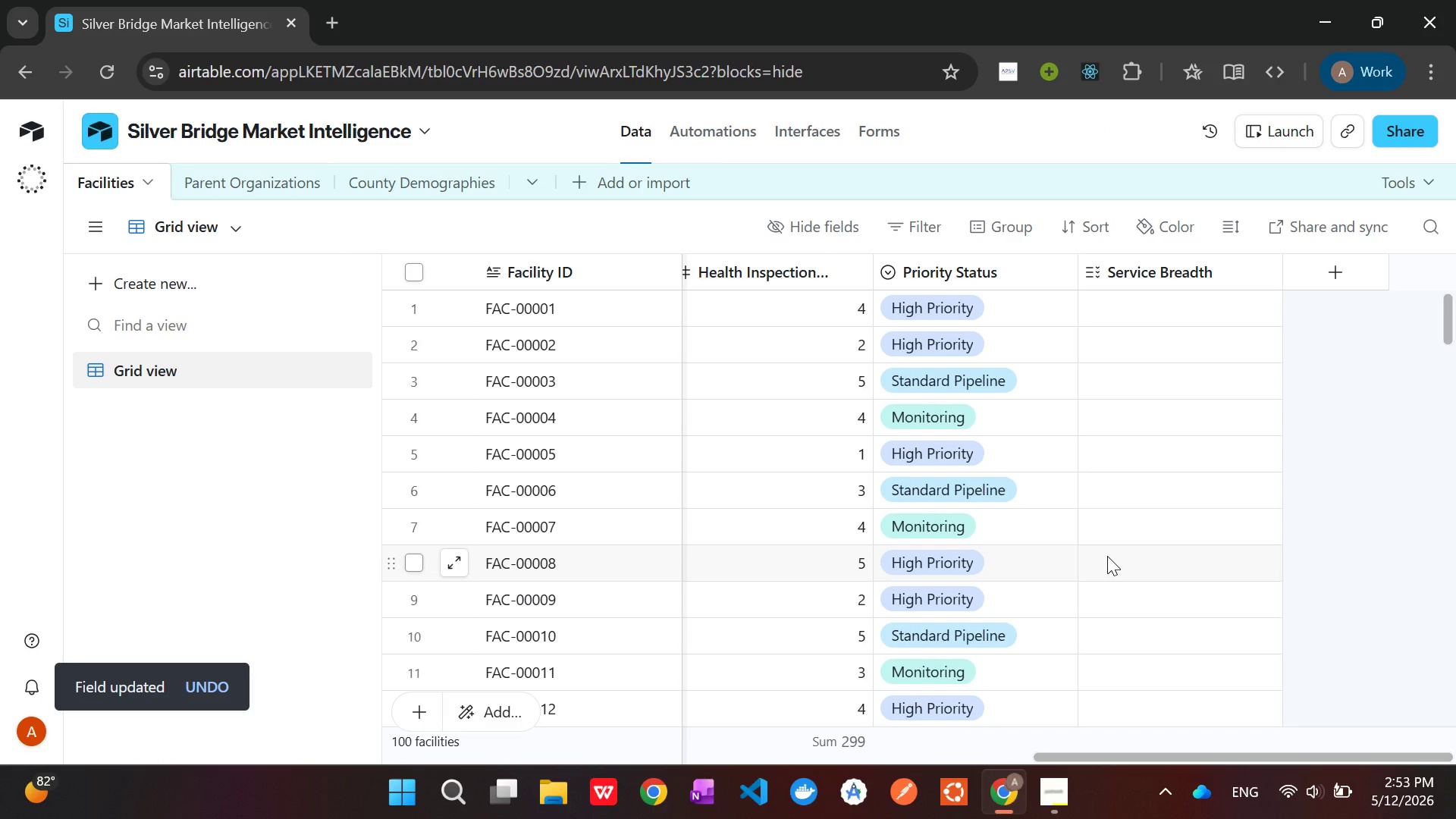 
left_click([1058, 787])